 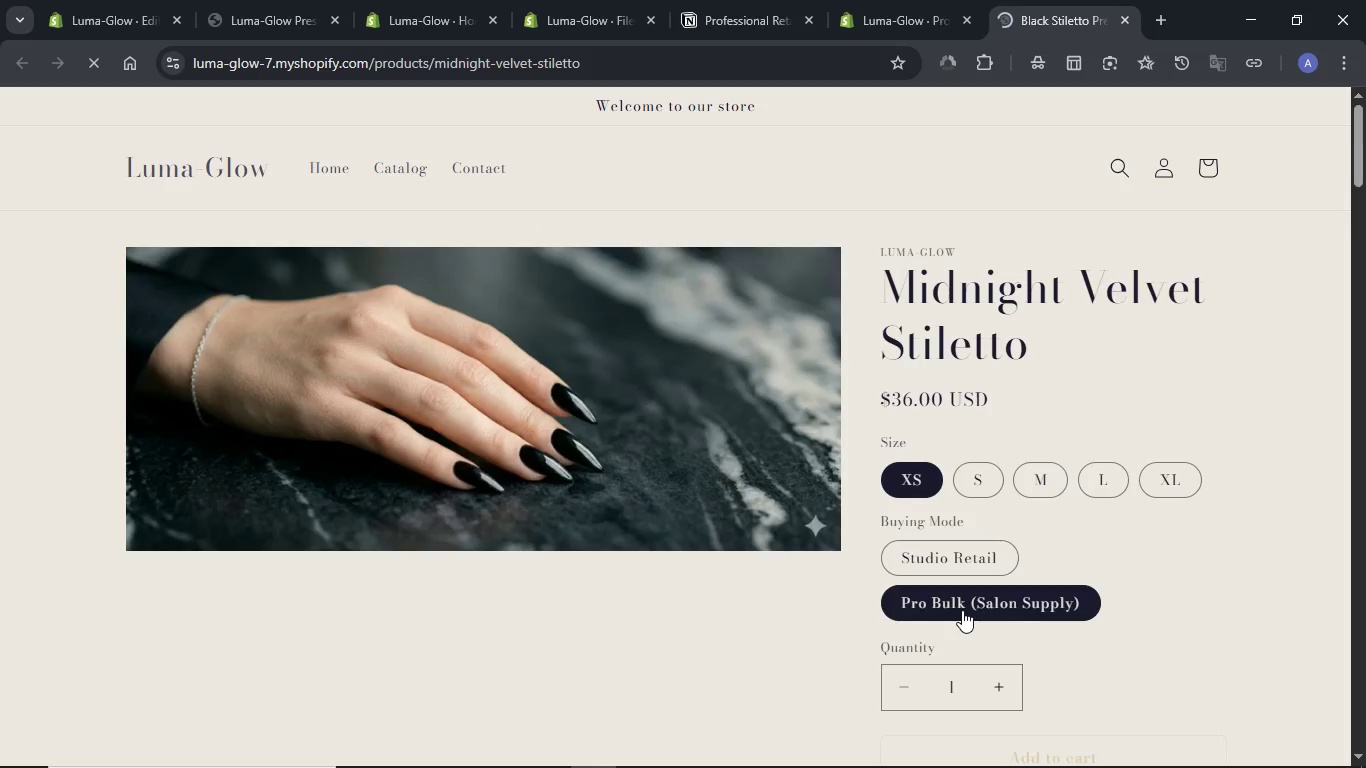 
left_click([947, 560])
 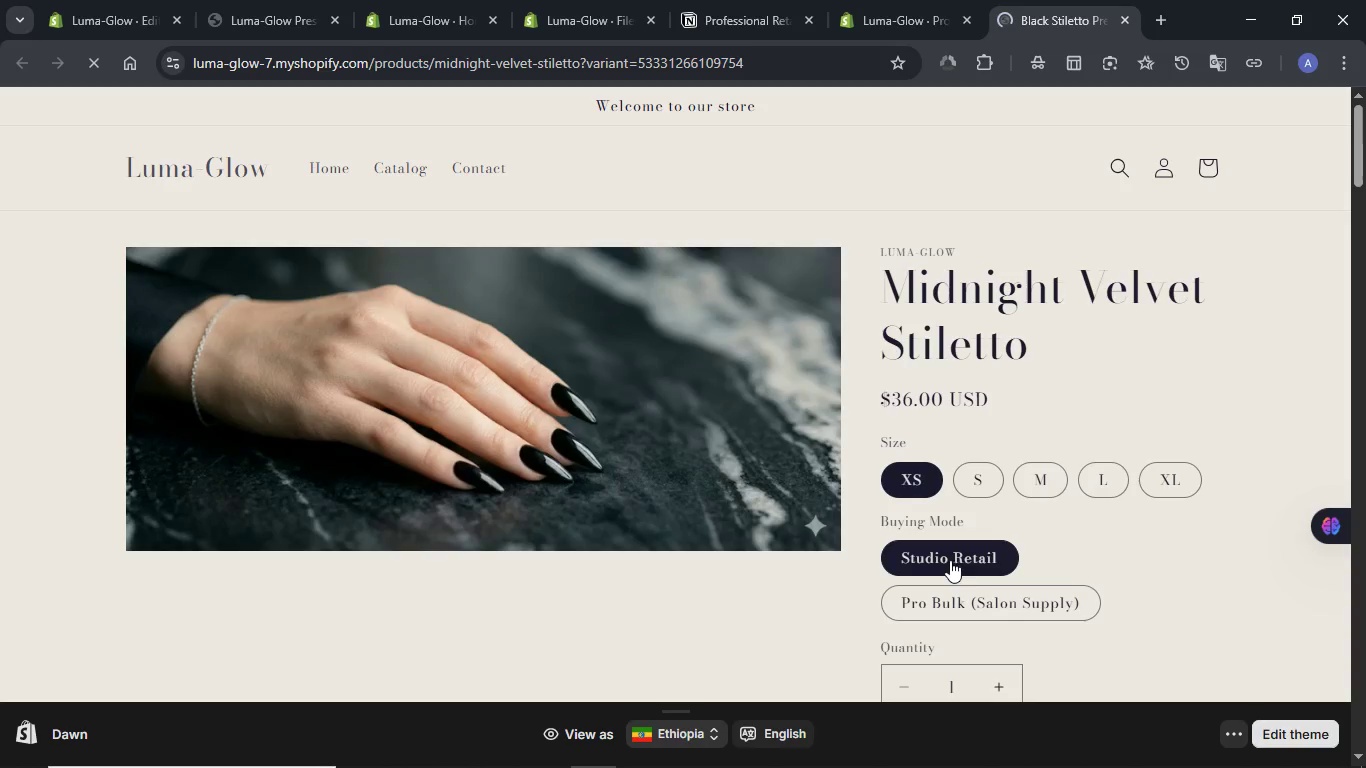 
left_click([998, 596])
 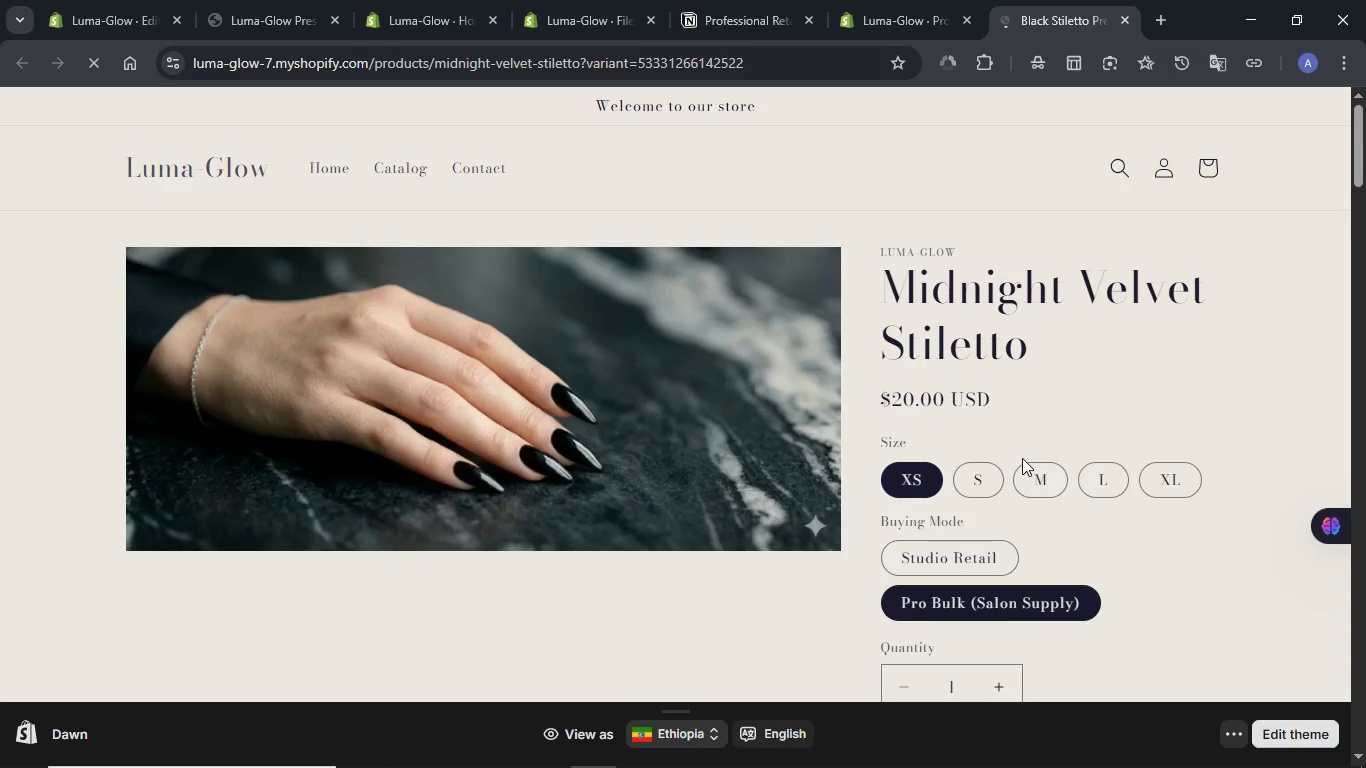 
scroll: coordinate [1022, 458], scroll_direction: down, amount: 1.0
 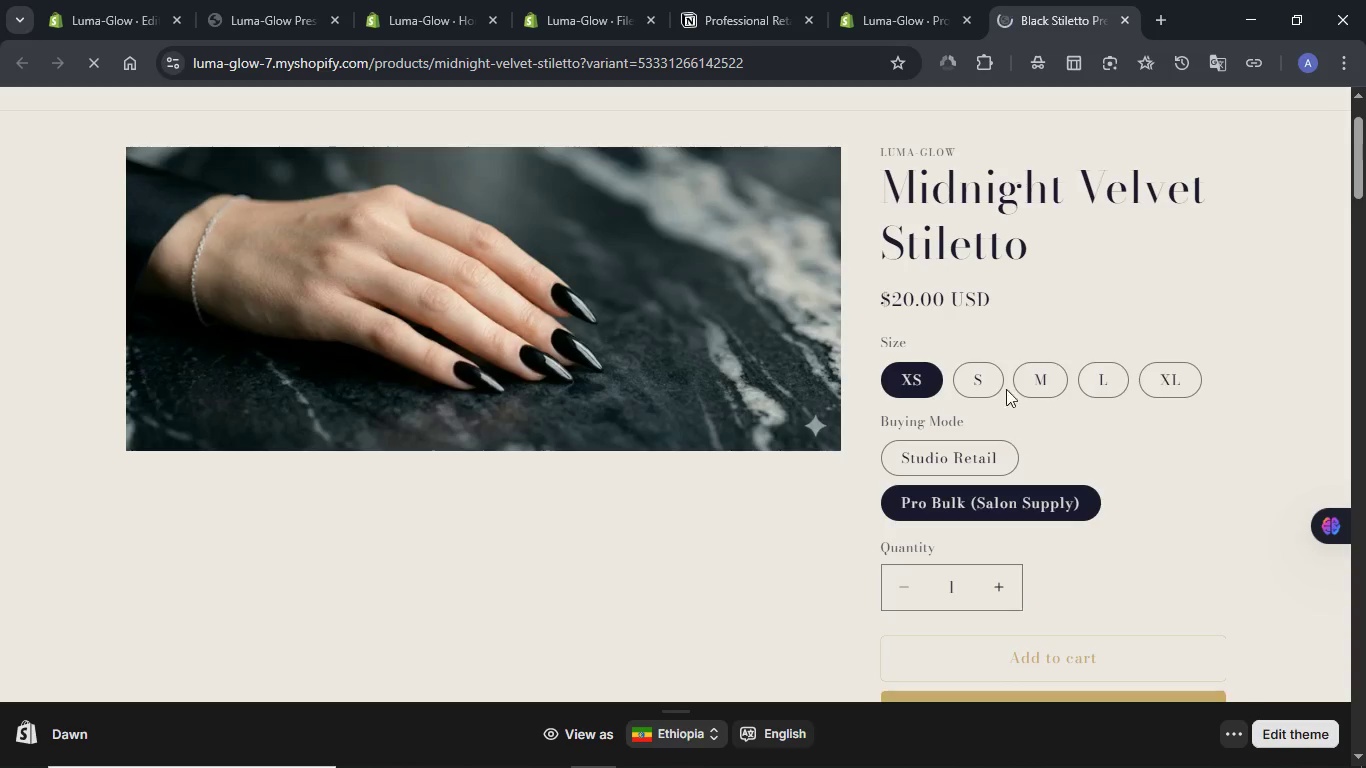 
left_click([983, 379])
 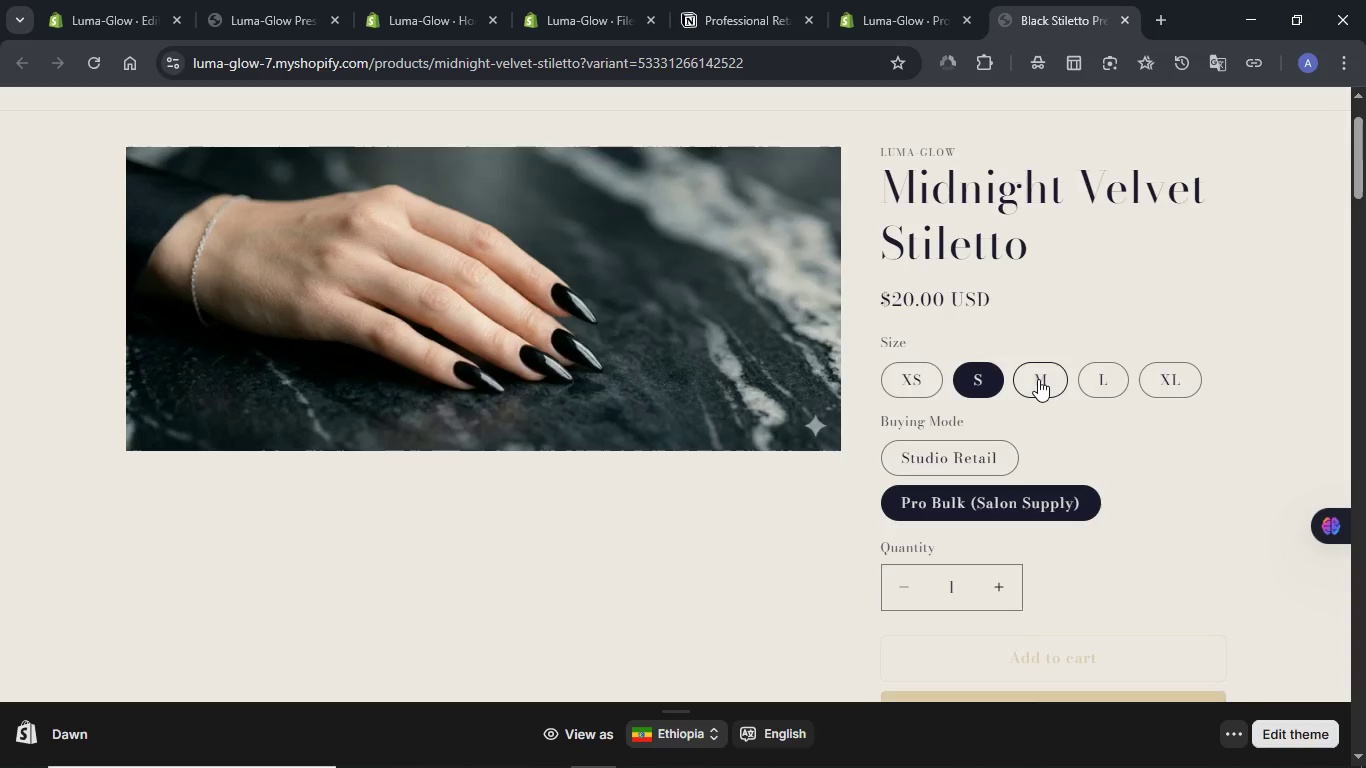 
left_click([1038, 379])
 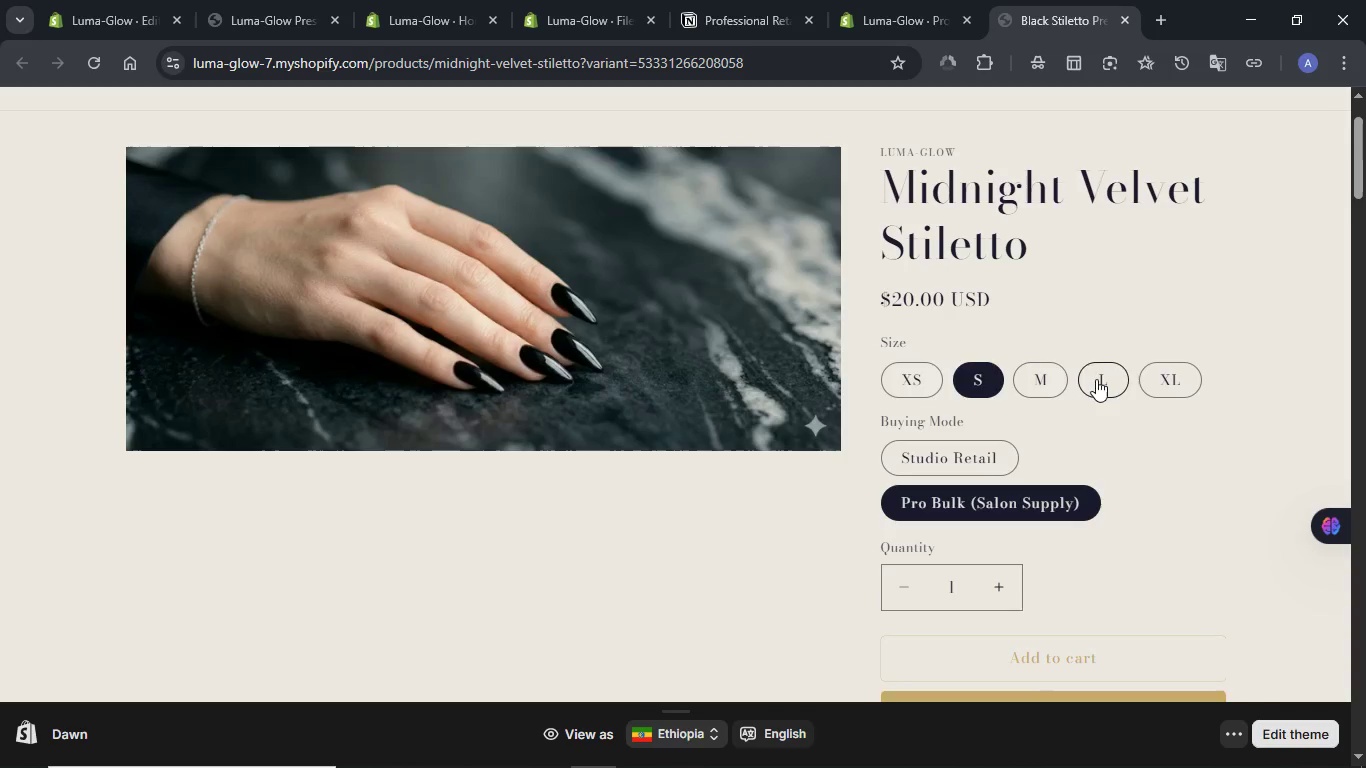 
left_click([1097, 379])
 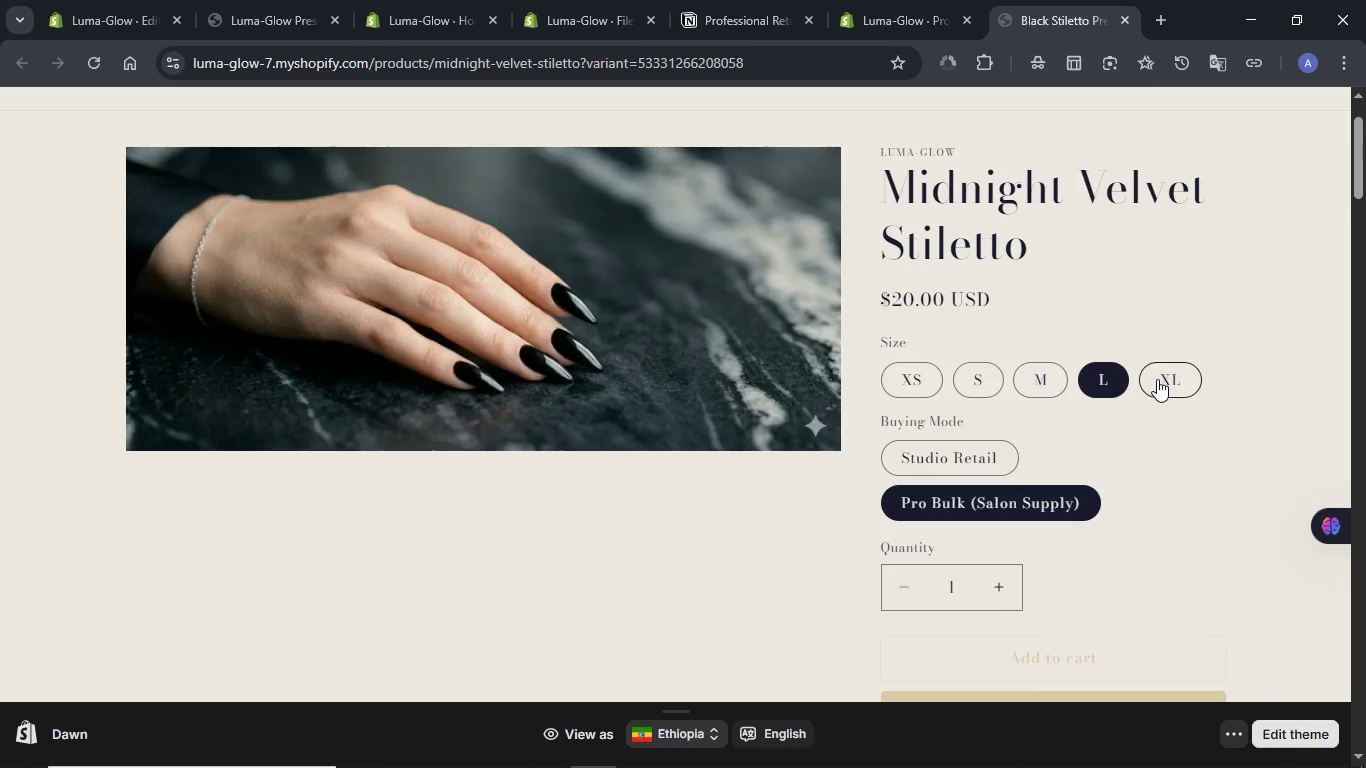 
left_click([1157, 379])
 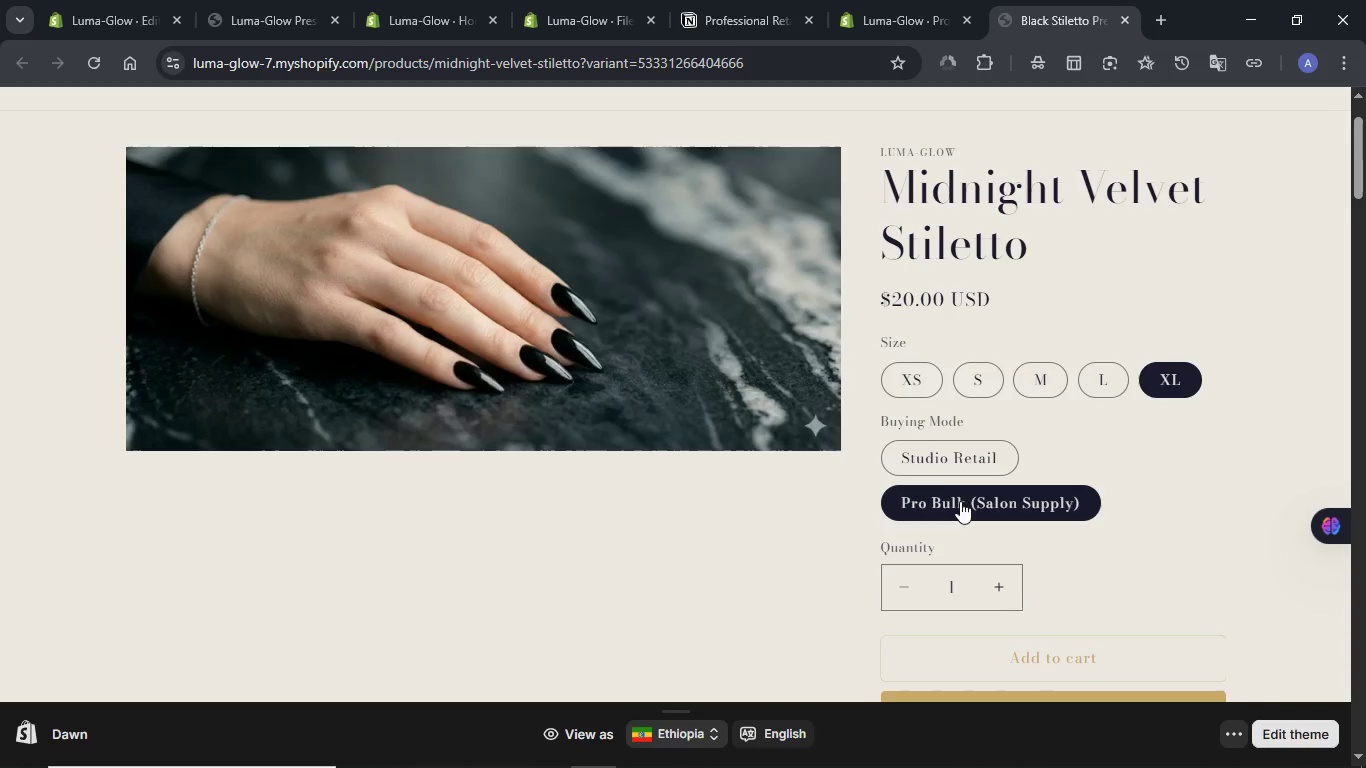 
left_click([944, 461])
 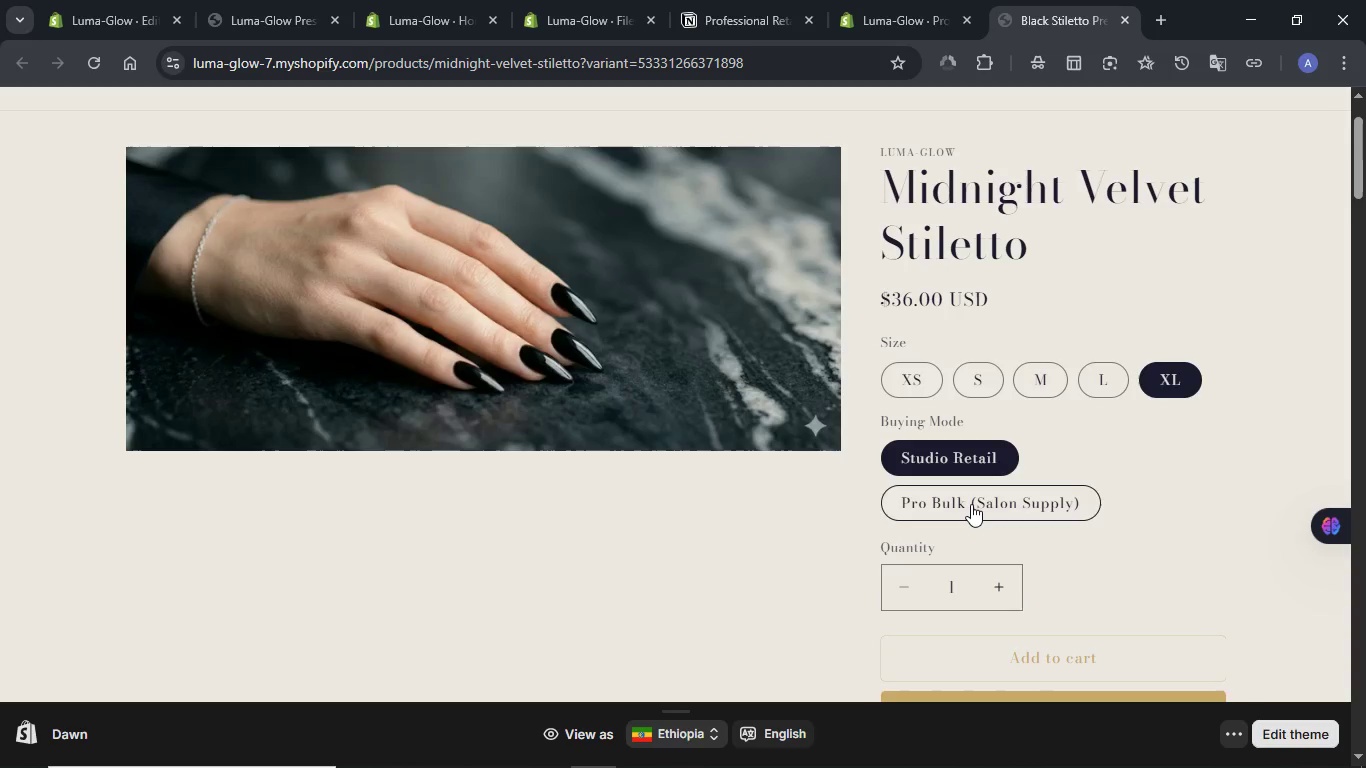 
left_click([971, 504])
 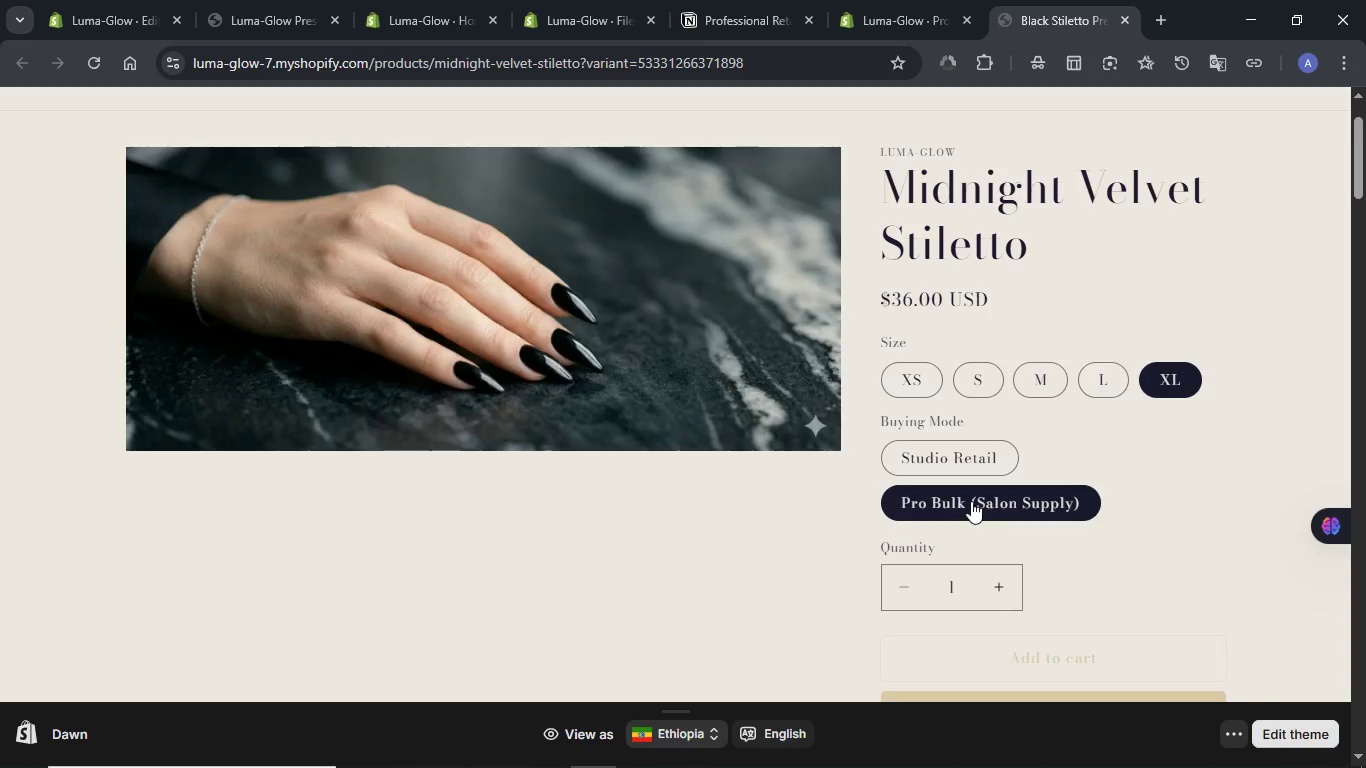 
scroll: coordinate [971, 496], scroll_direction: down, amount: 5.0
 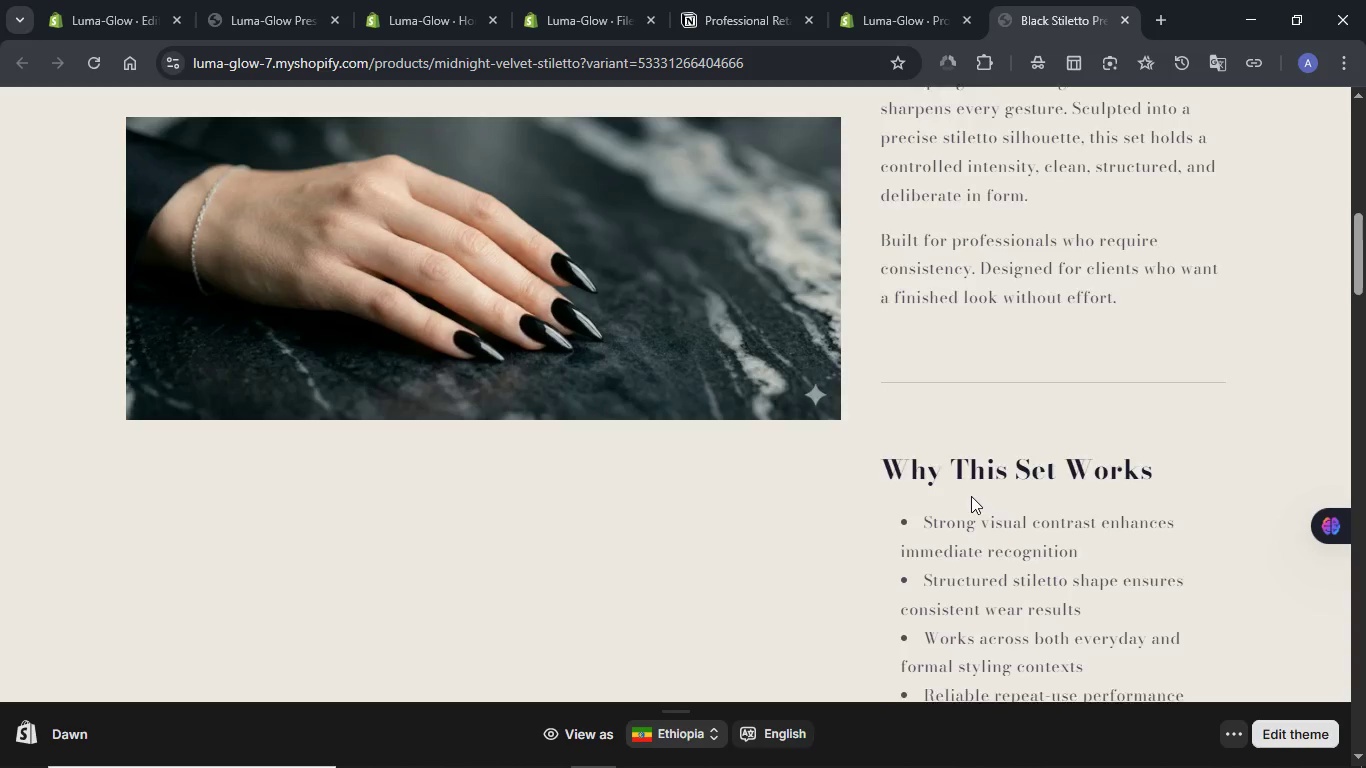 
scroll: coordinate [971, 496], scroll_direction: up, amount: 2.0
 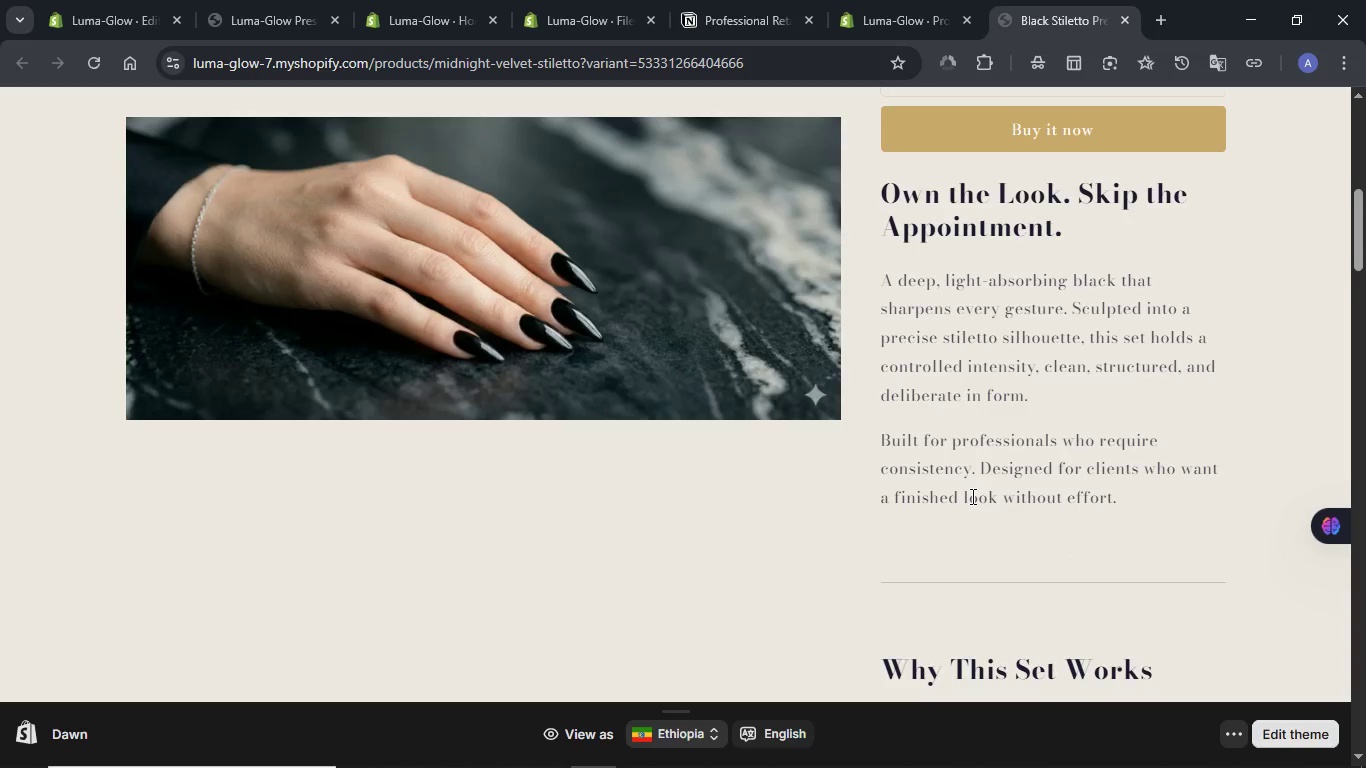 
scroll: coordinate [971, 496], scroll_direction: down, amount: 8.0
 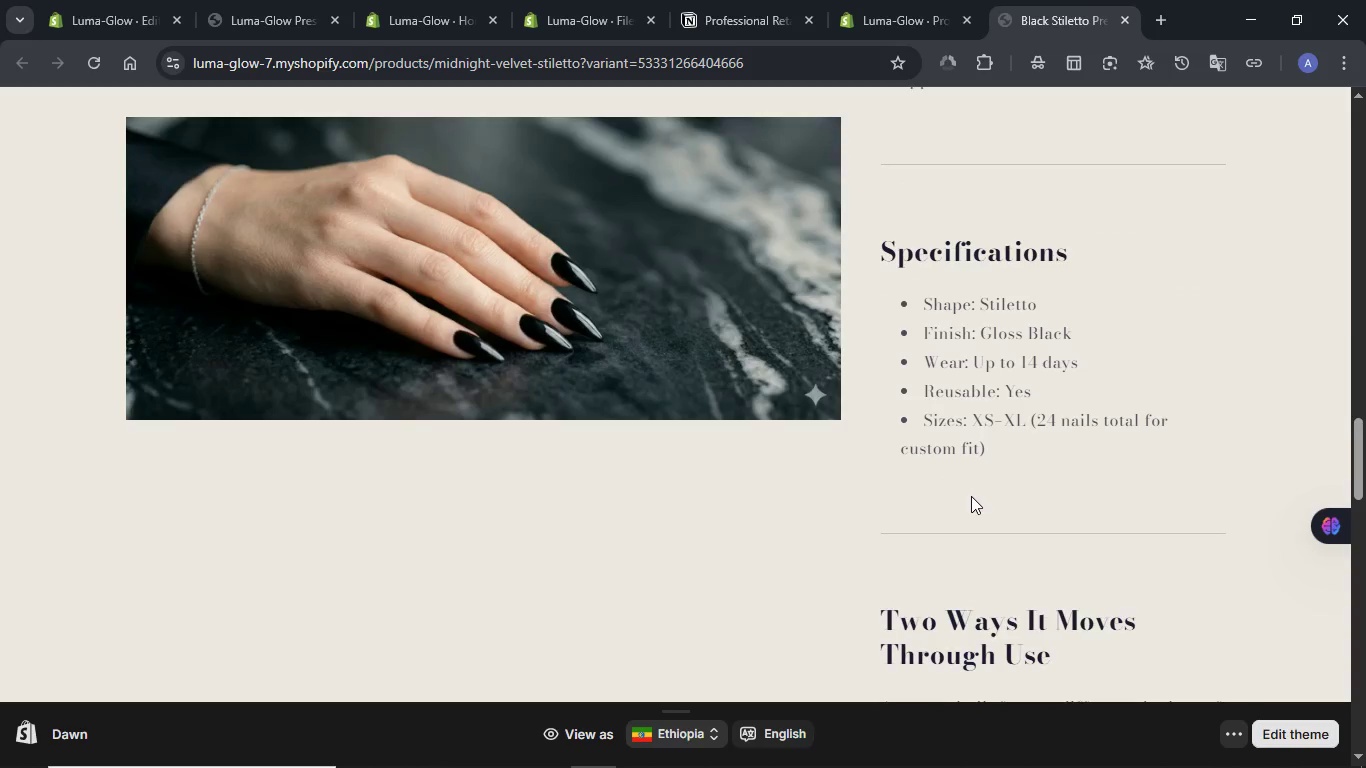 
scroll: coordinate [971, 496], scroll_direction: down, amount: 11.0
 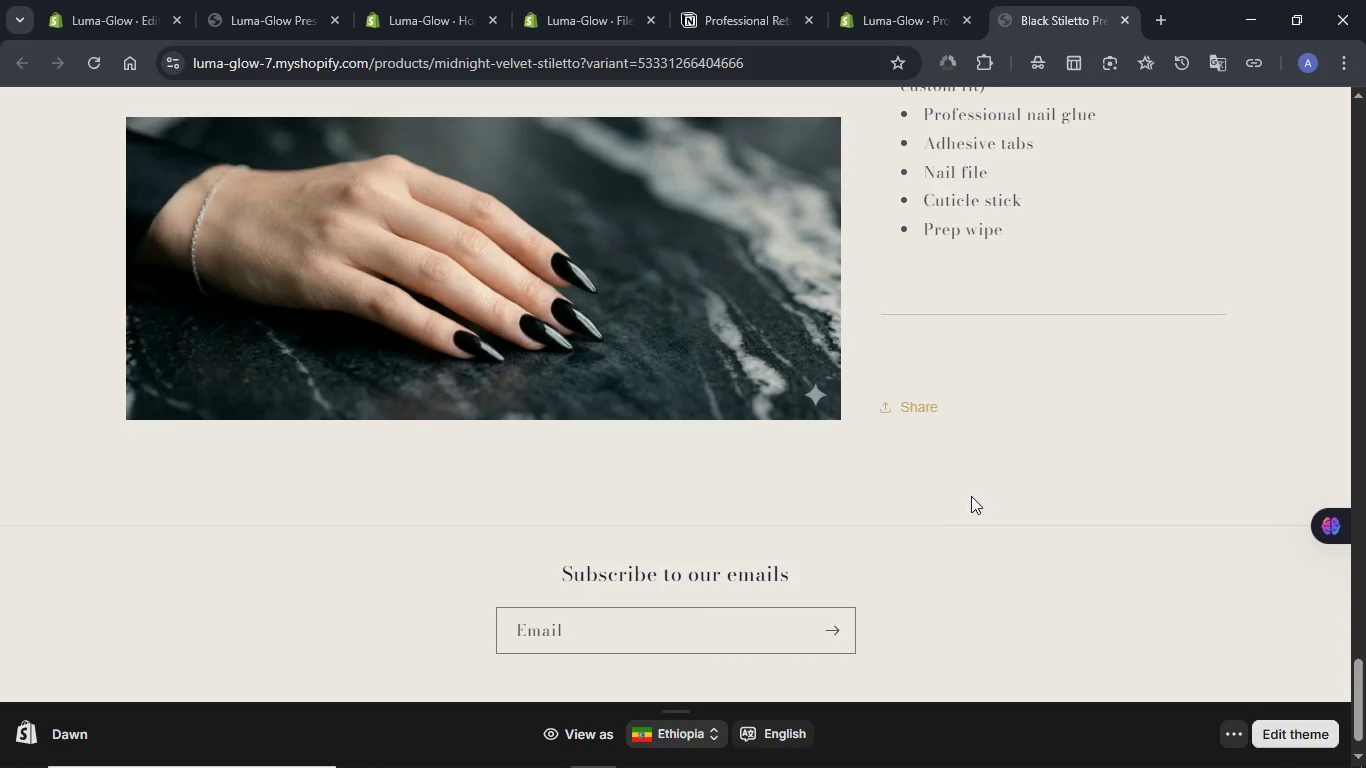 
scroll: coordinate [971, 495], scroll_direction: up, amount: 55.0
 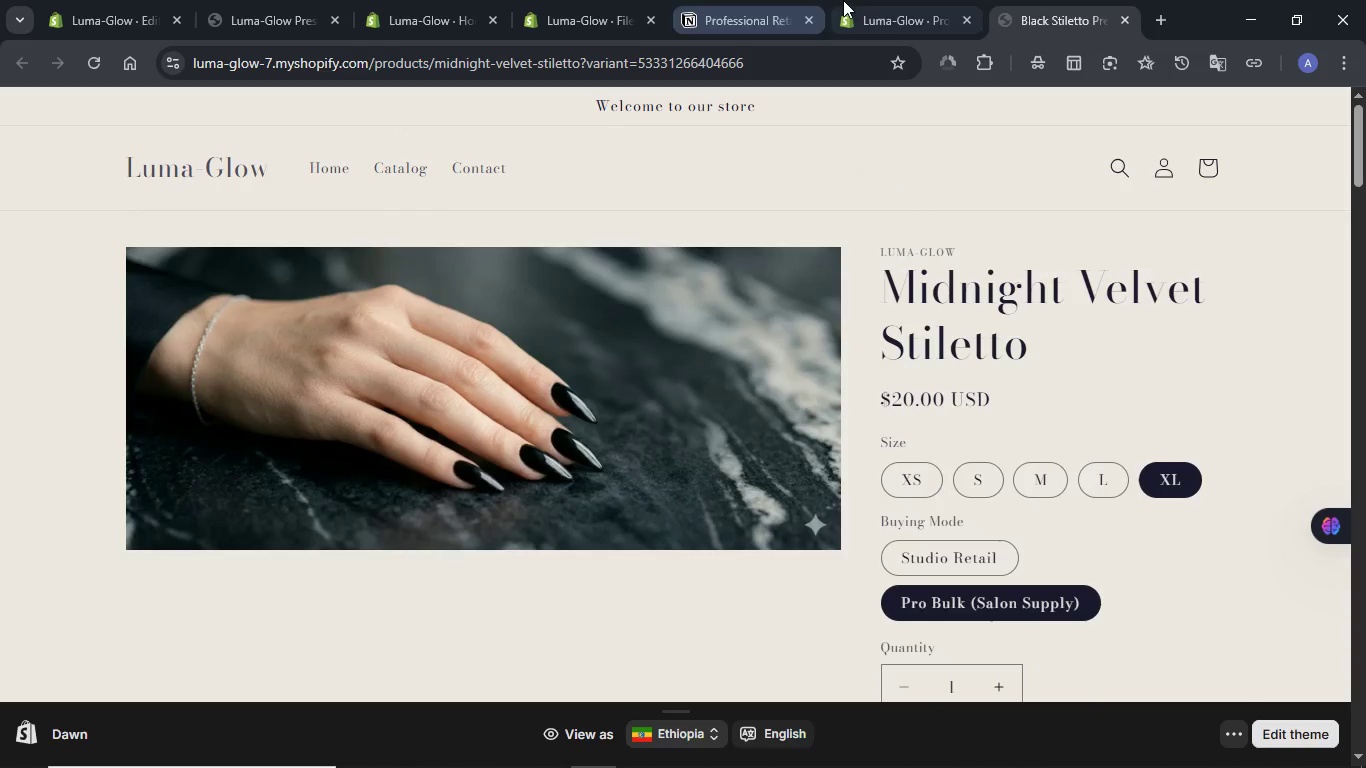 
left_click([851, 0])
 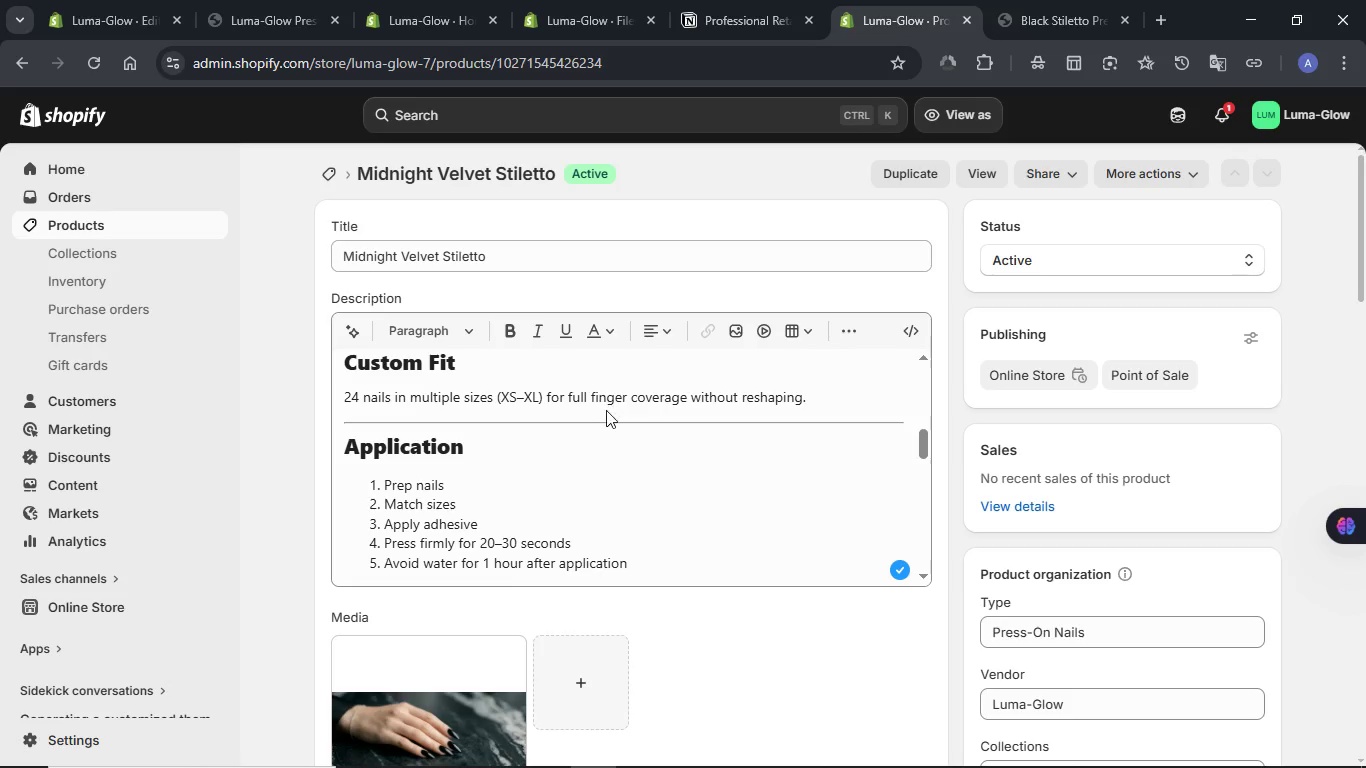 
scroll: coordinate [696, 391], scroll_direction: down, amount: 13.0
 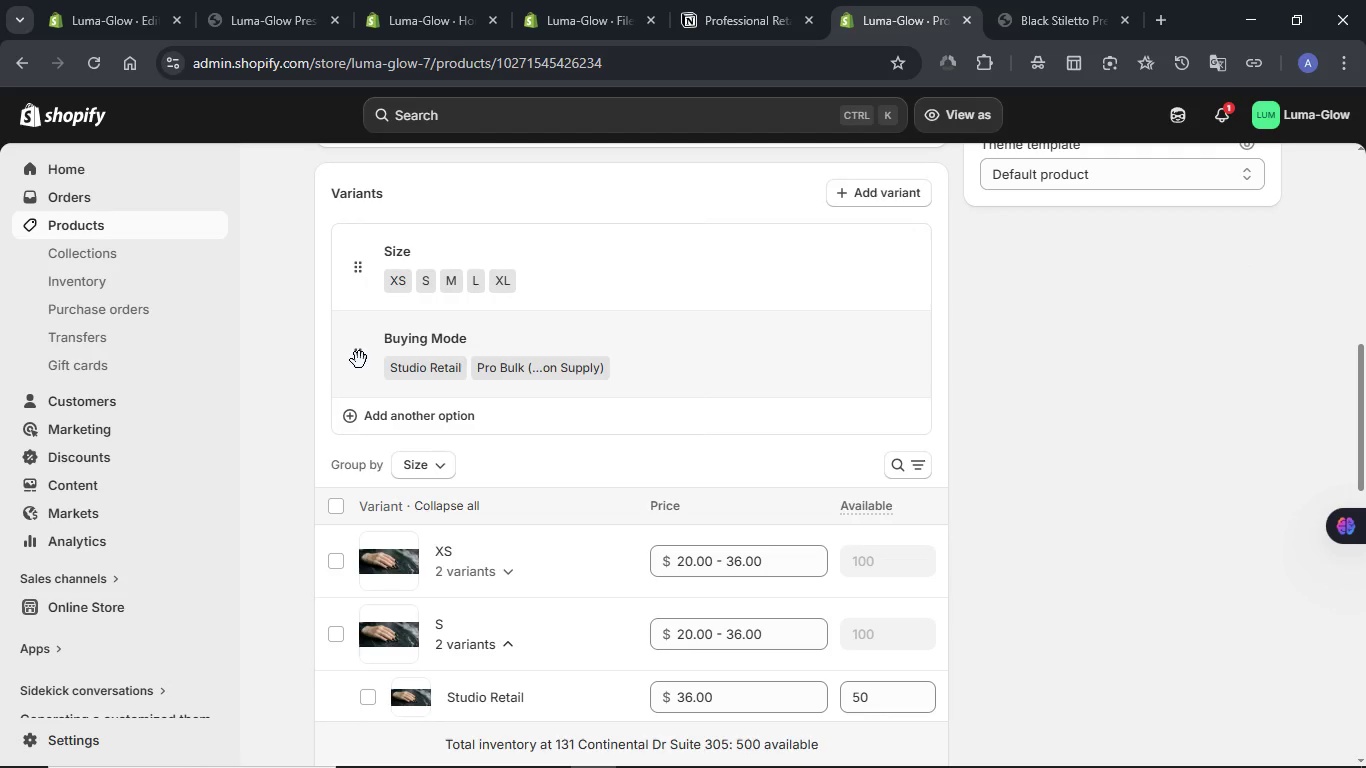 
wait(6.33)
 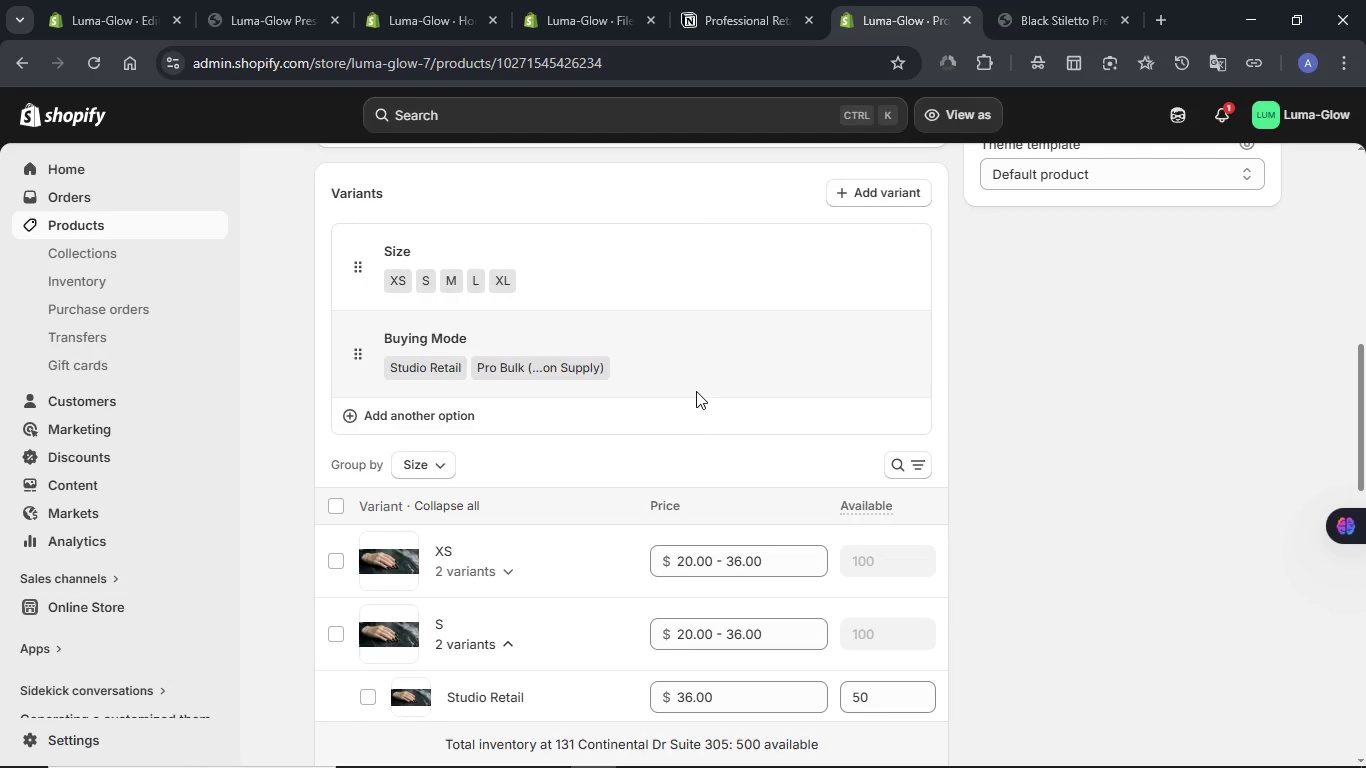 
left_click([445, 548])
 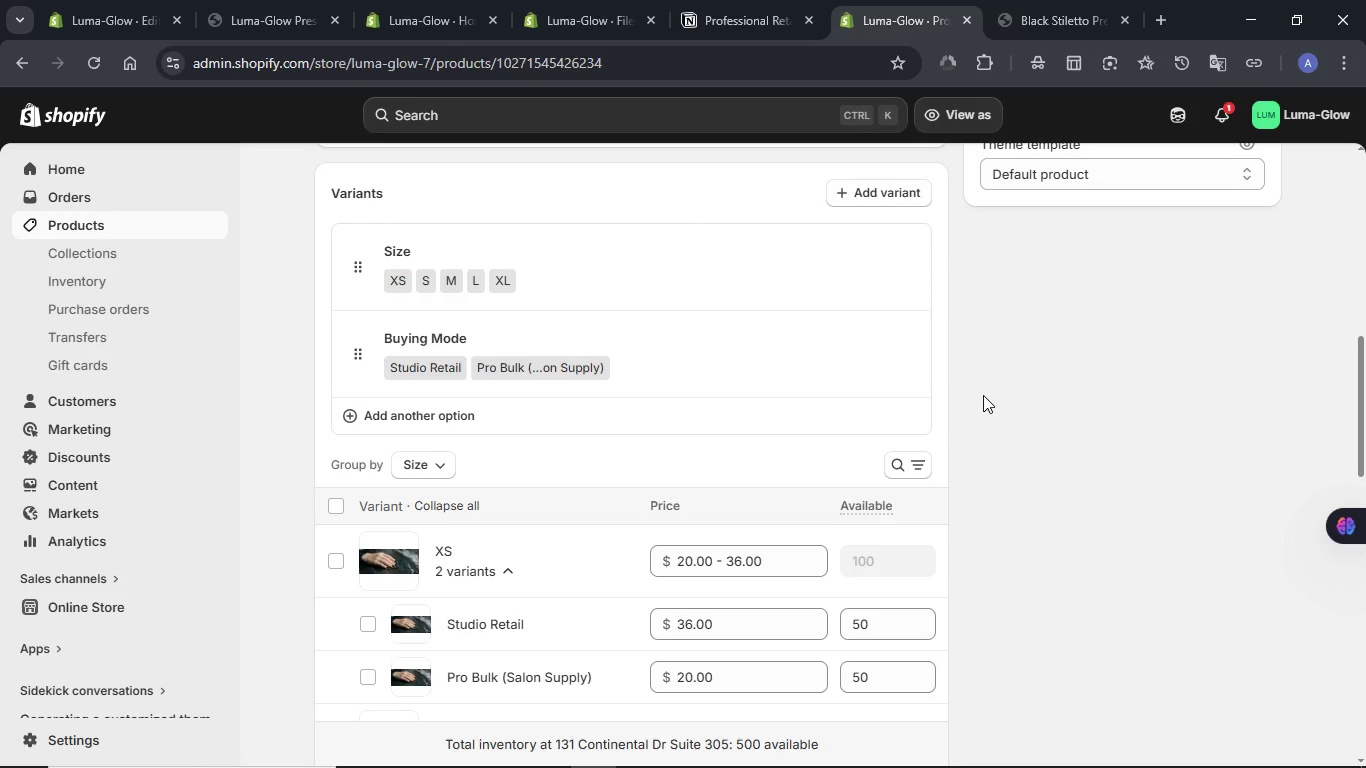 
wait(6.94)
 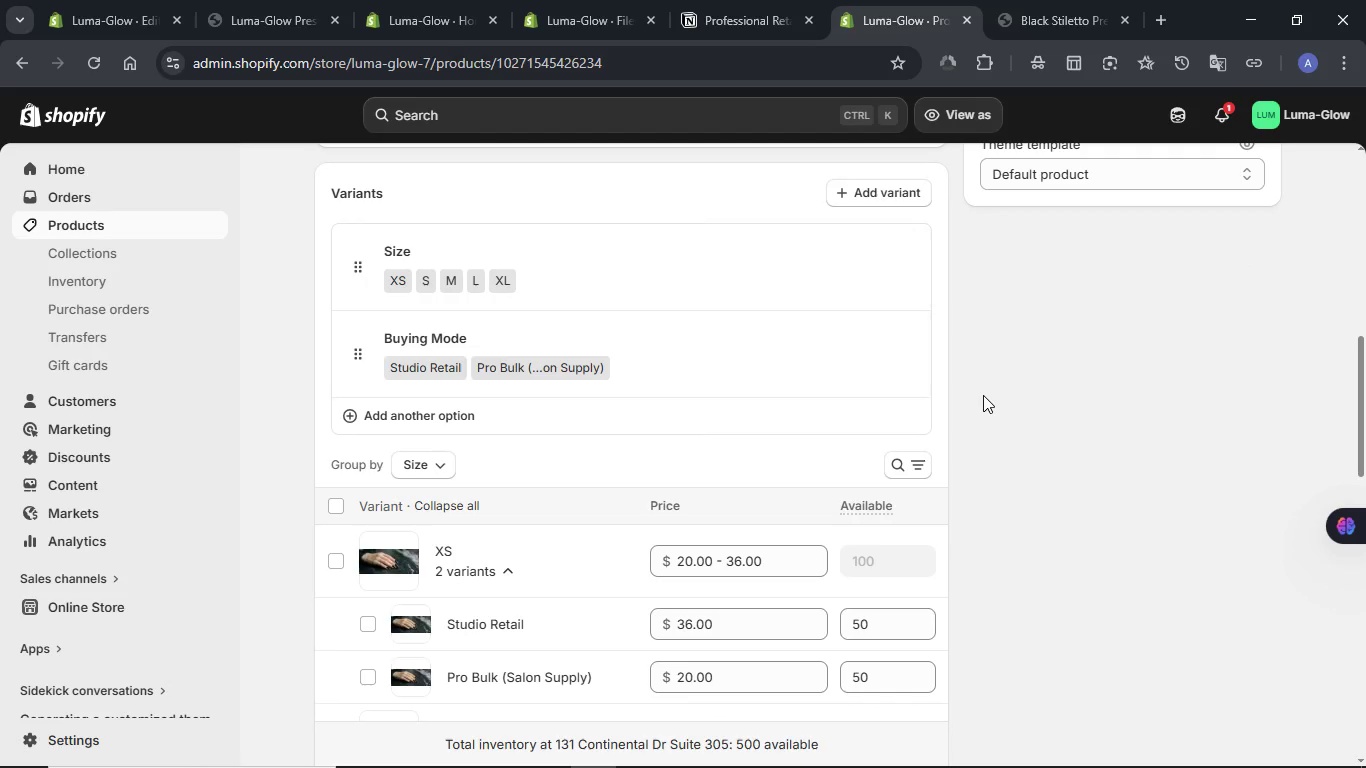 
left_click([450, 551])
 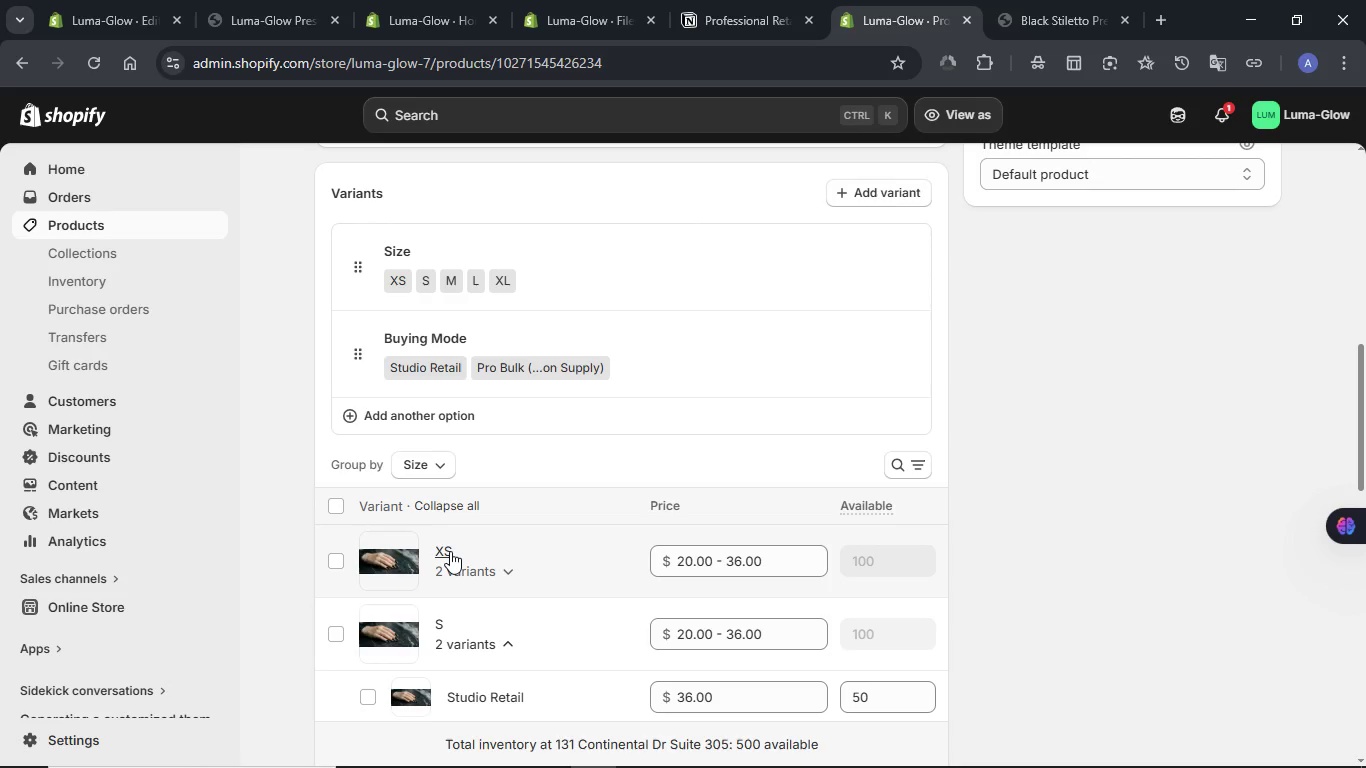 
scroll: coordinate [453, 551], scroll_direction: down, amount: 2.0
 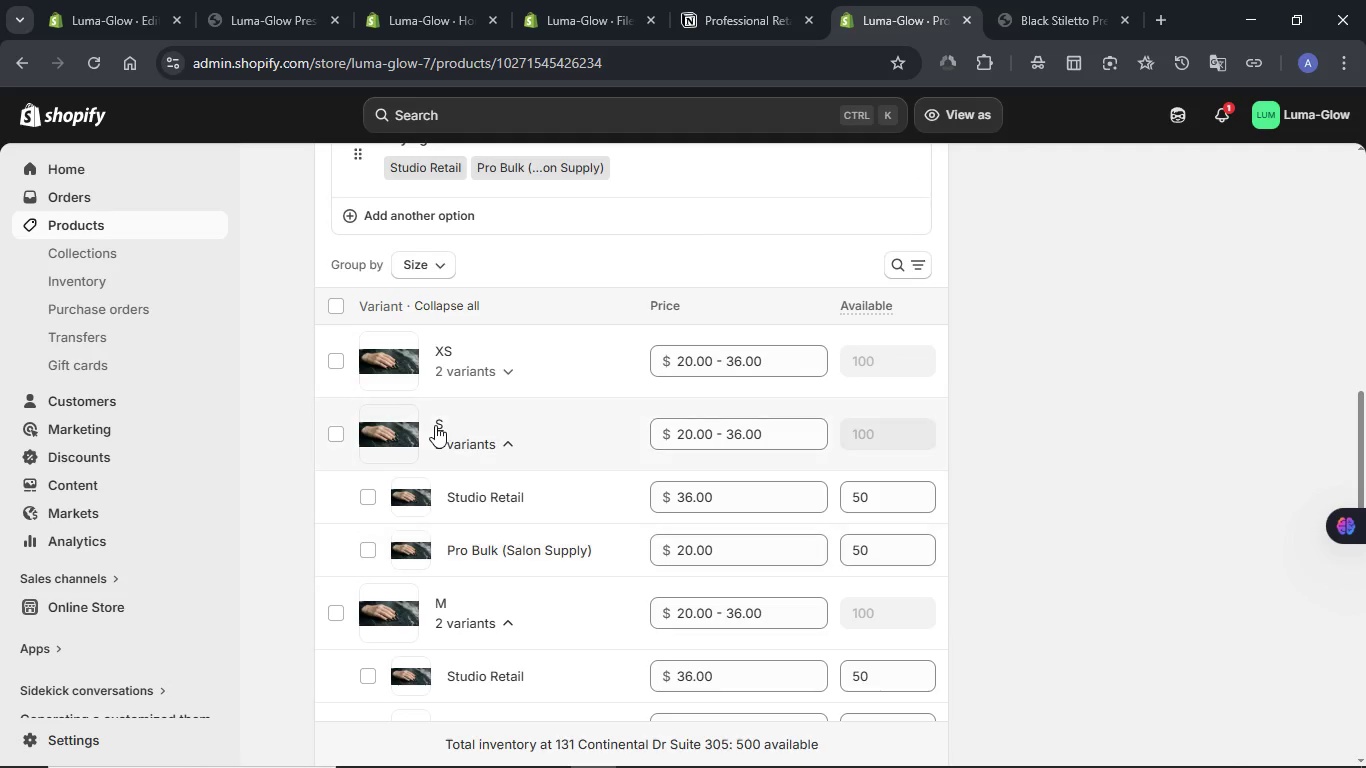 
left_click([435, 425])
 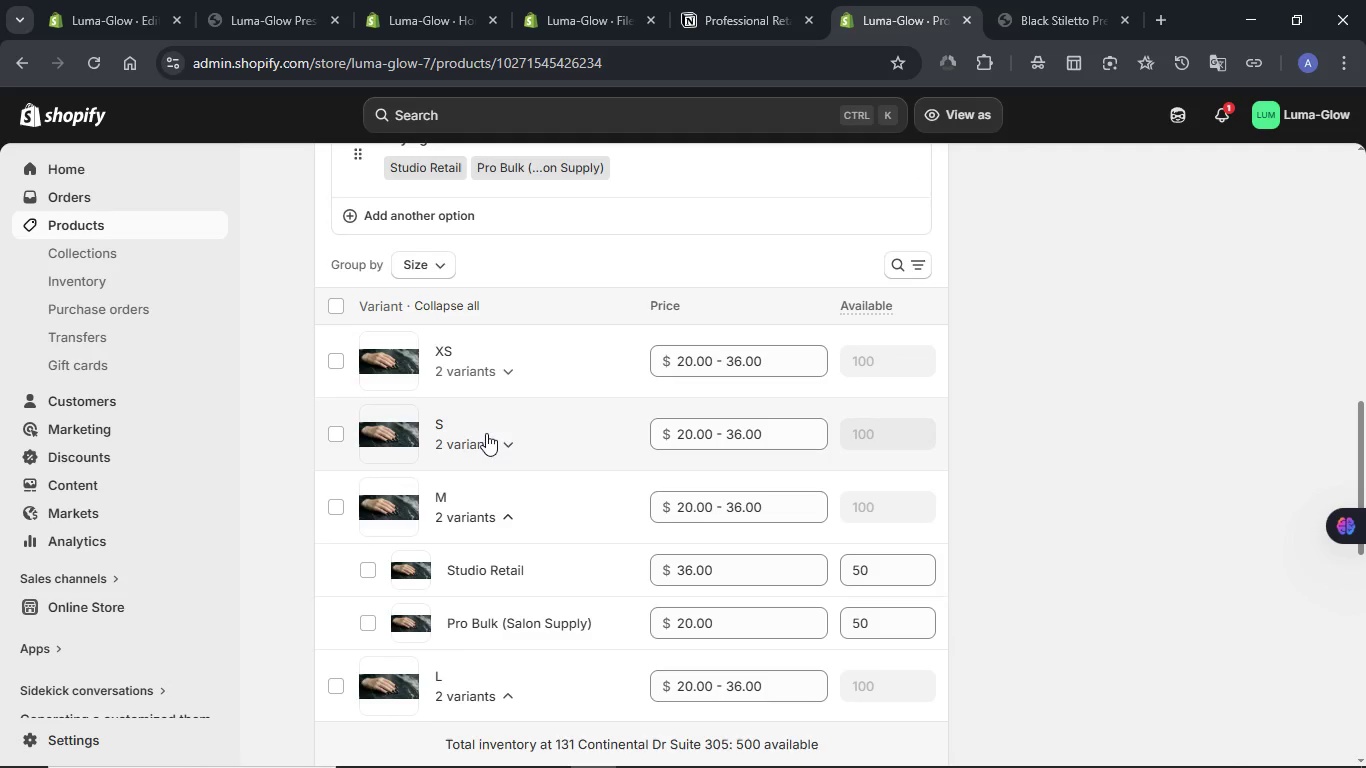 
left_click([442, 347])
 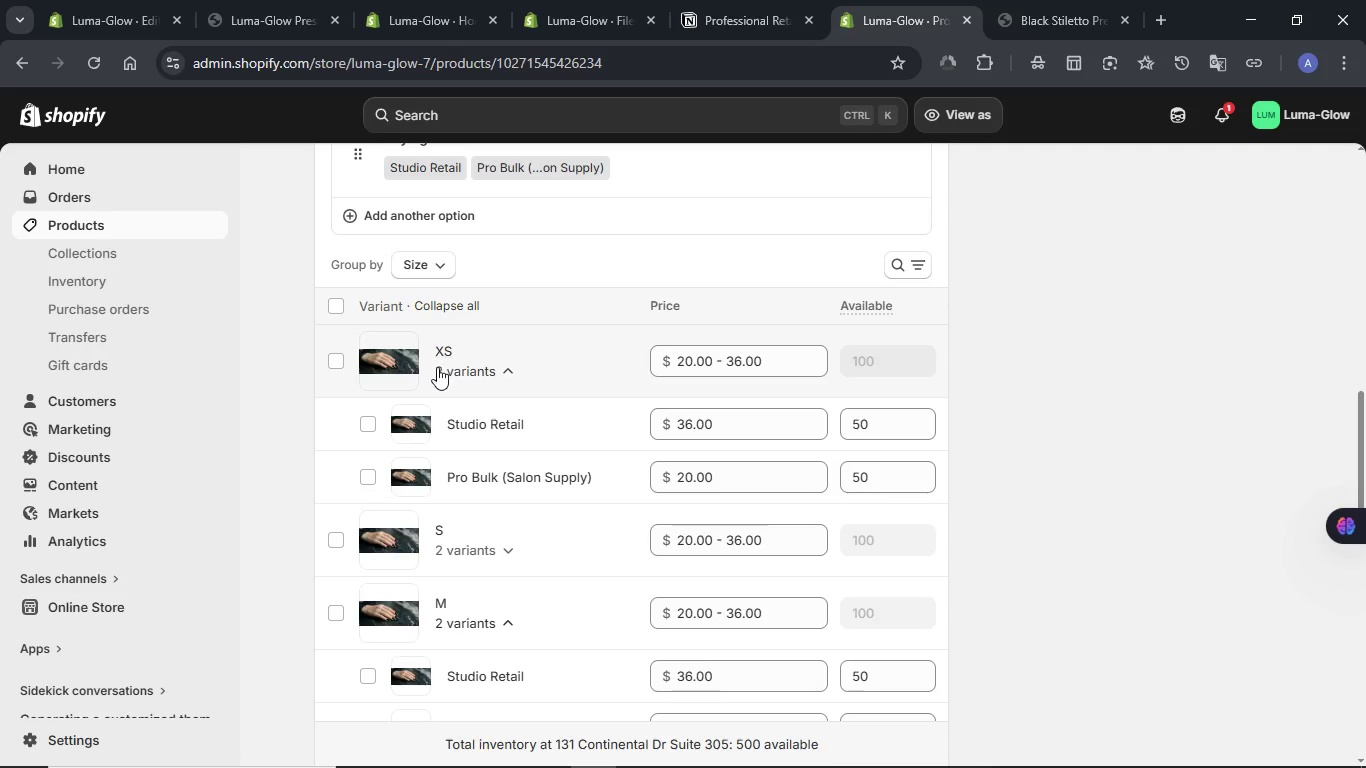 
left_click([397, 360])
 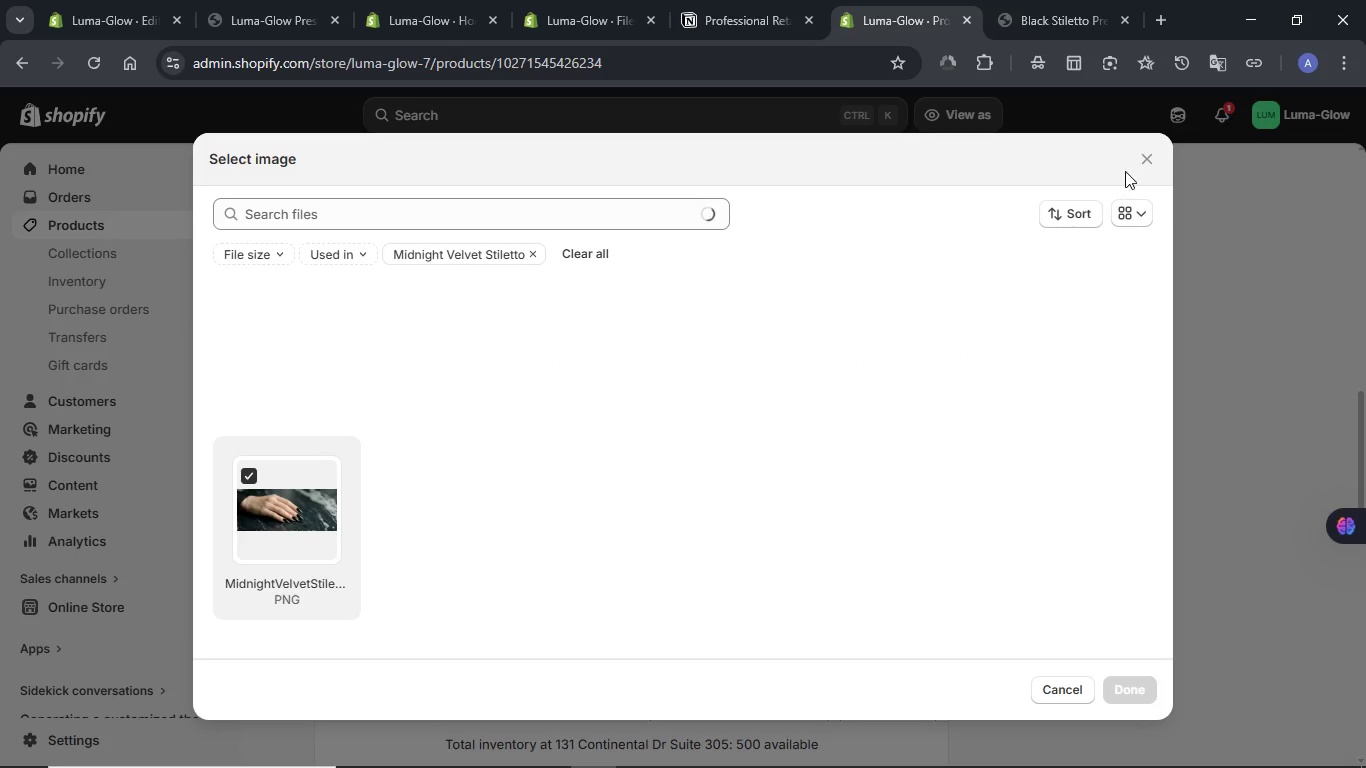 
left_click([1144, 165])
 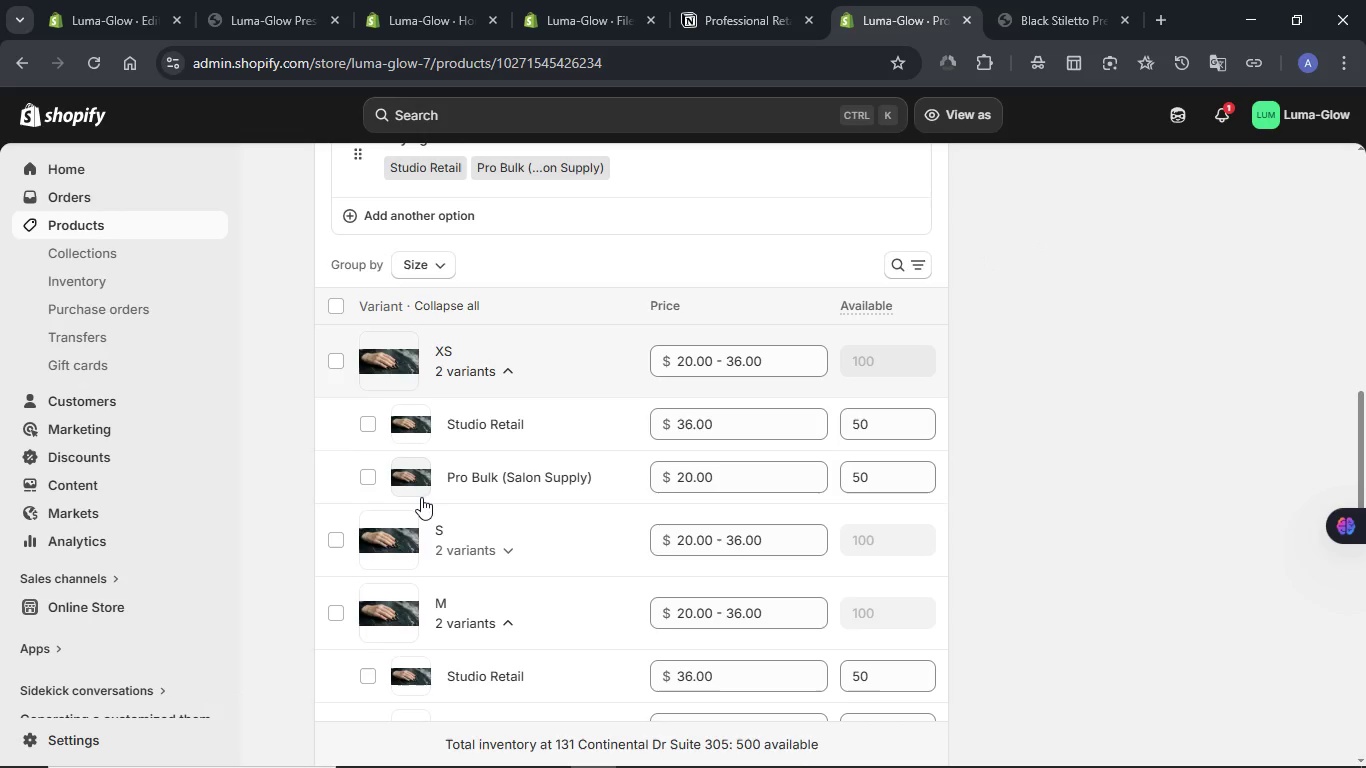 
scroll: coordinate [421, 497], scroll_direction: up, amount: 1.0
 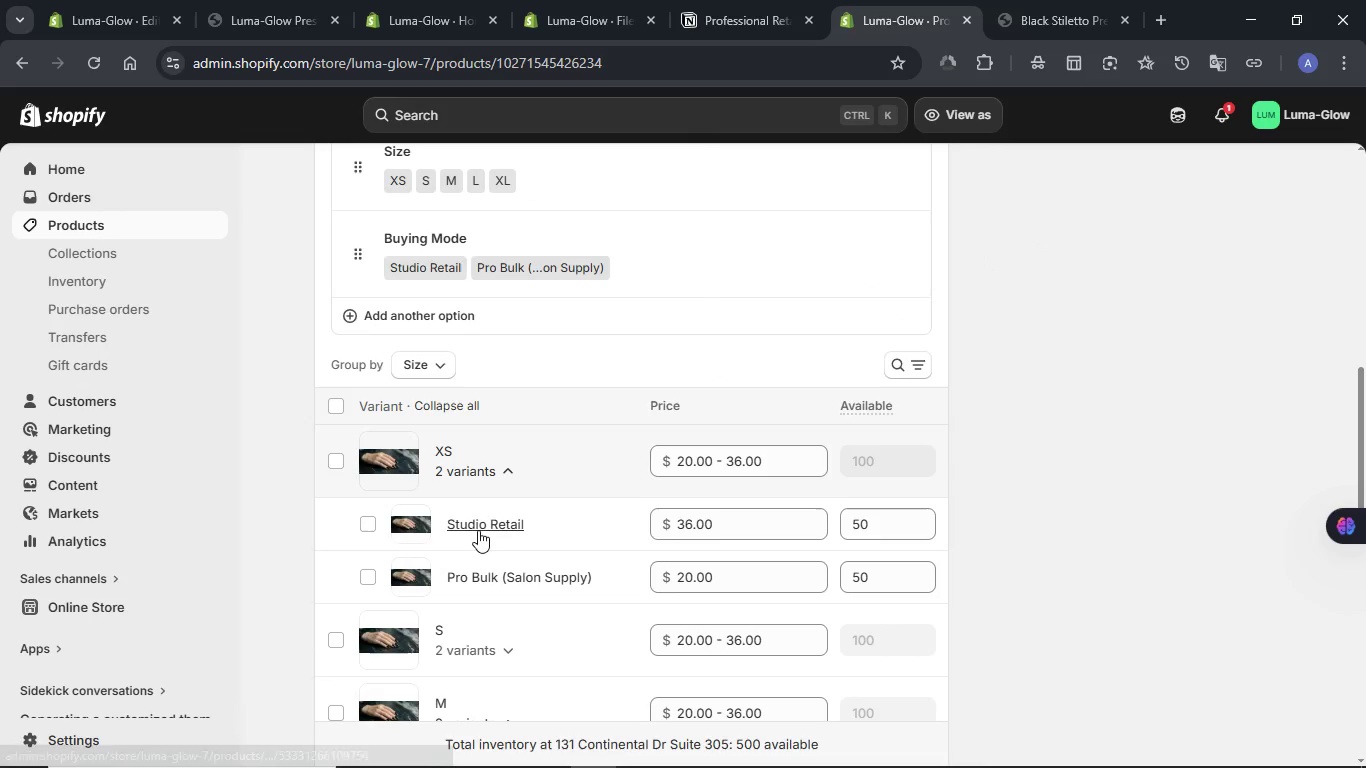 
left_click([478, 525])
 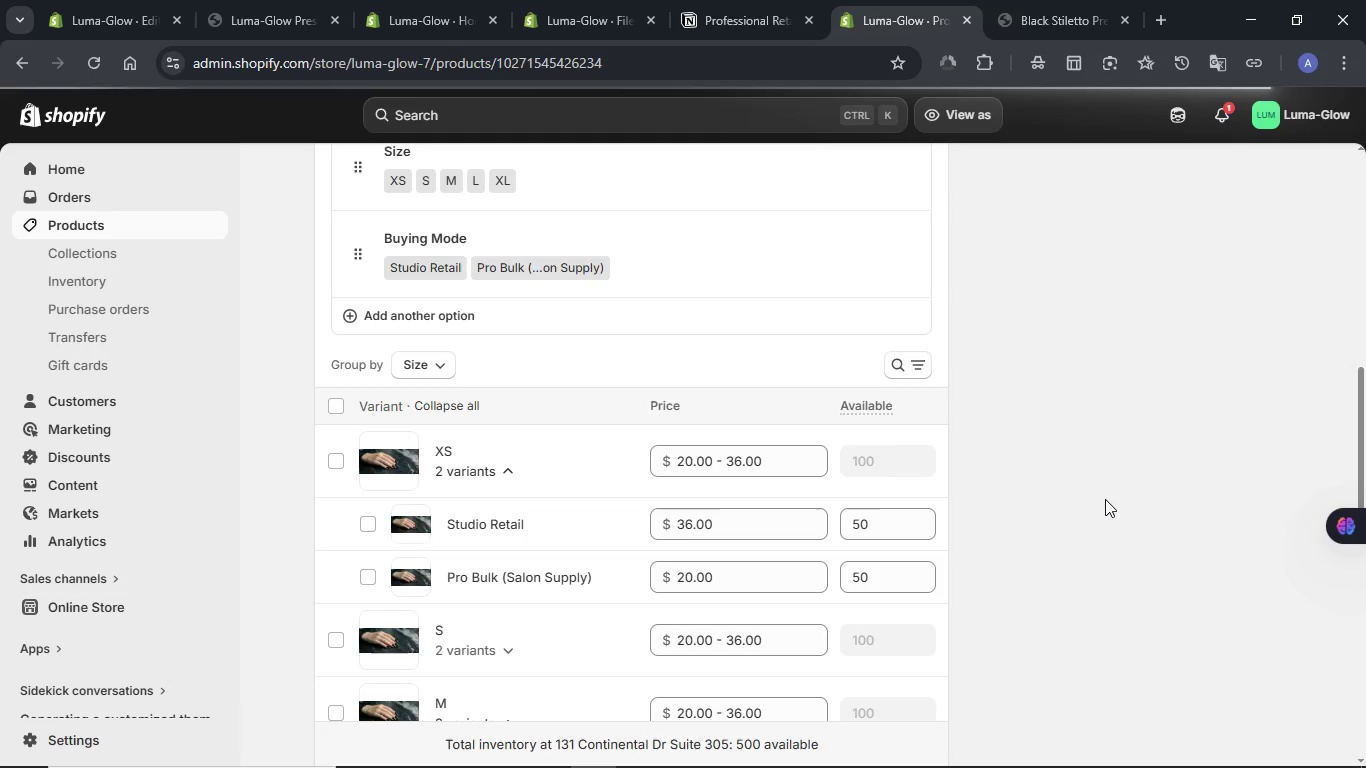 
wait(10.06)
 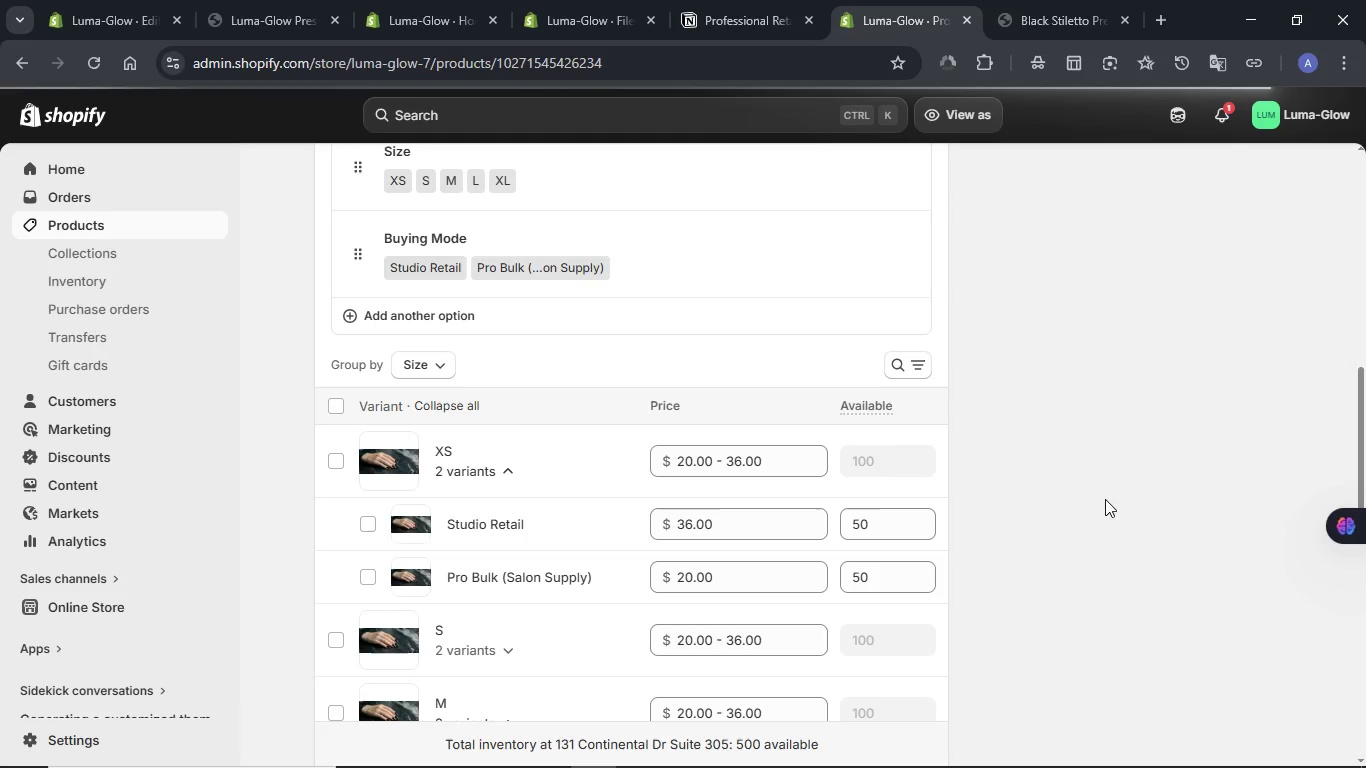 
scroll: coordinate [944, 490], scroll_direction: down, amount: 1.0
 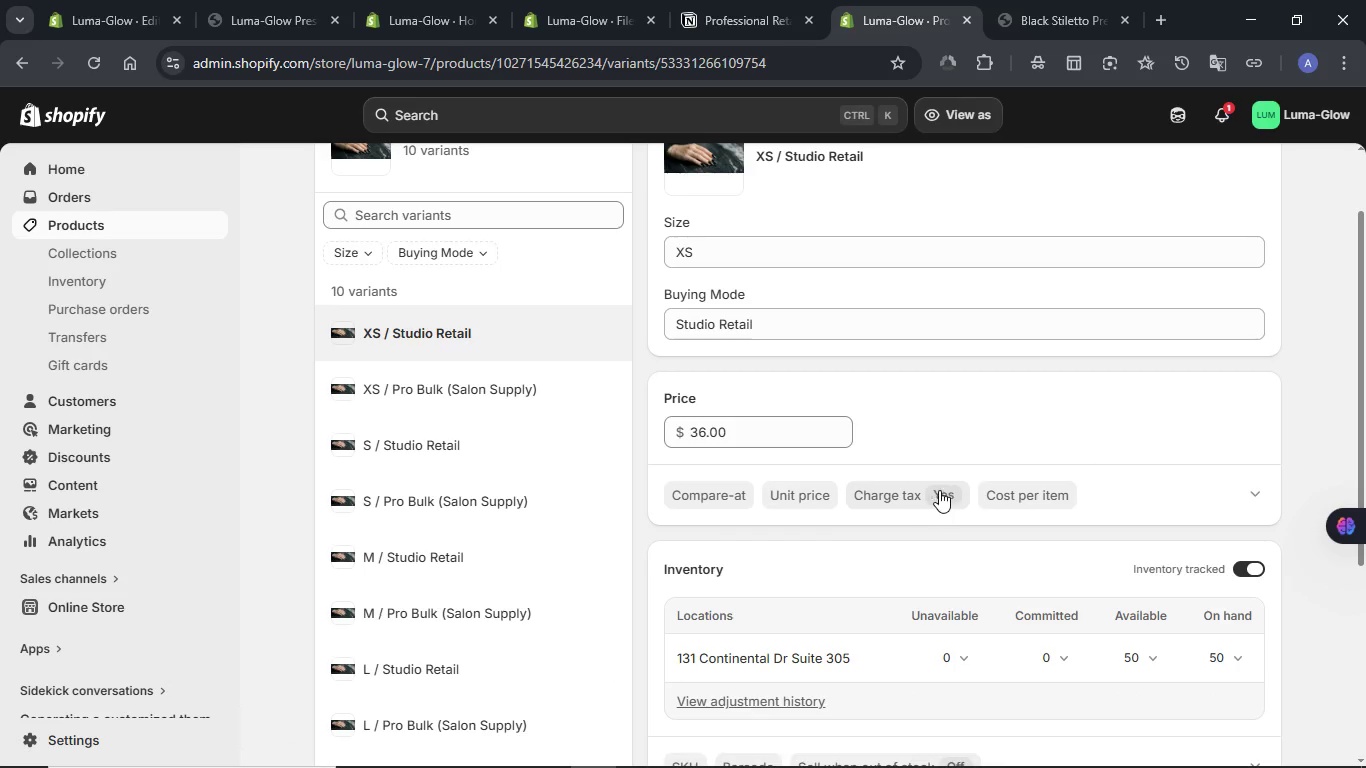 
left_click([704, 503])
 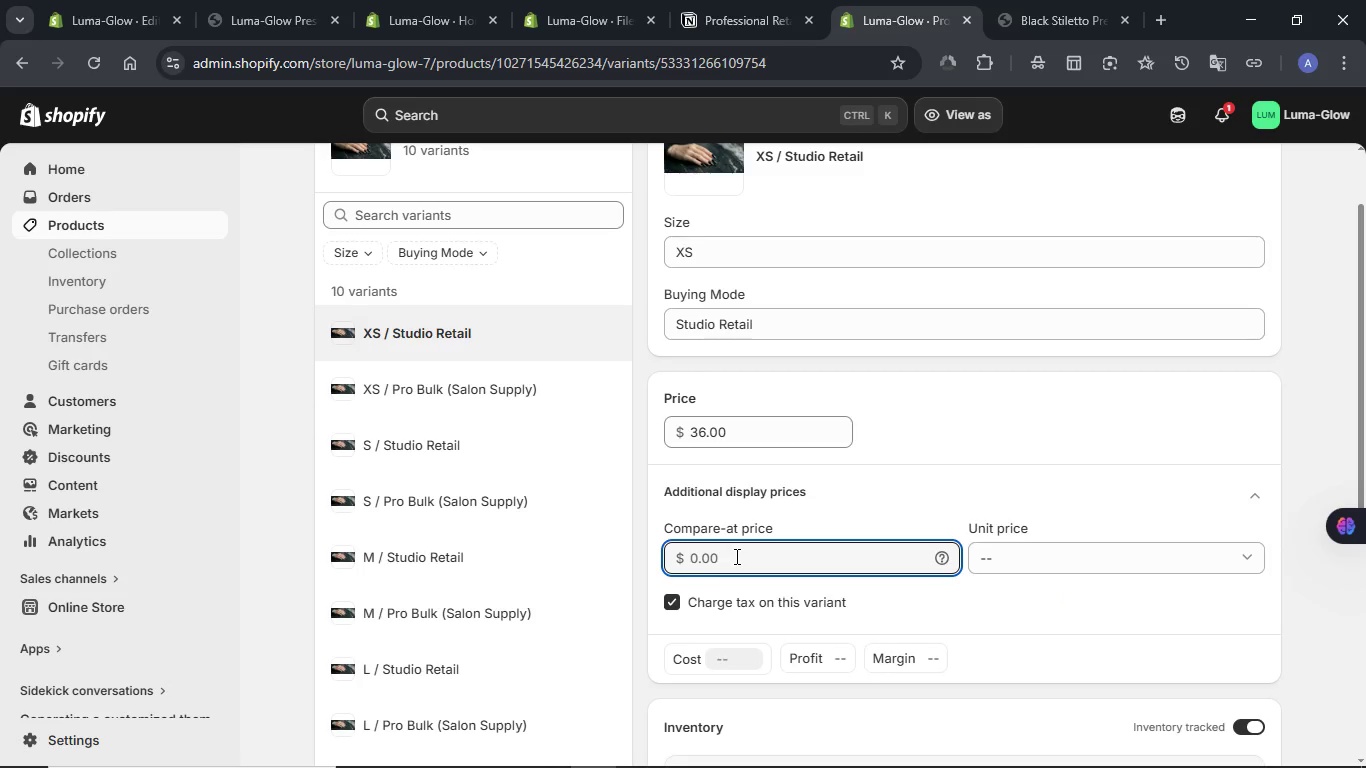 
double_click([735, 556])
 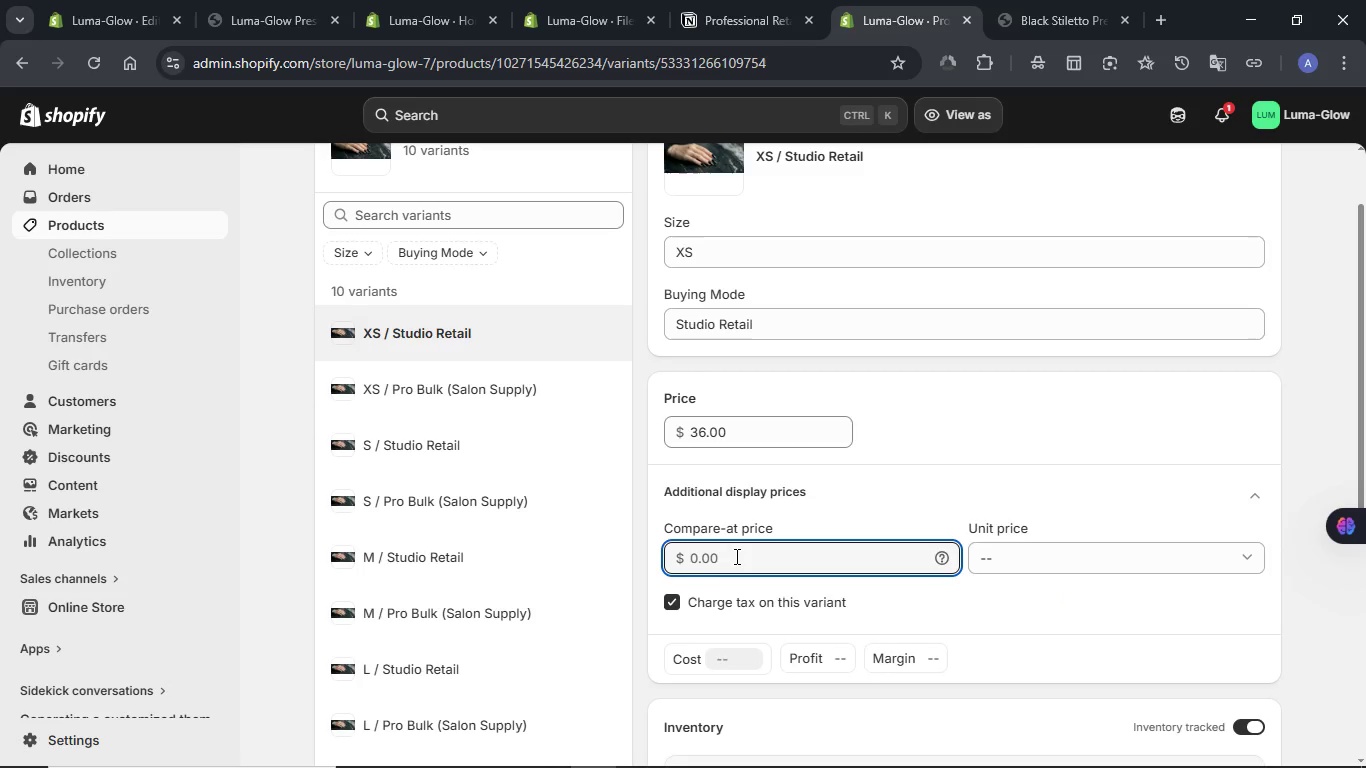 
key(Numpad4)
 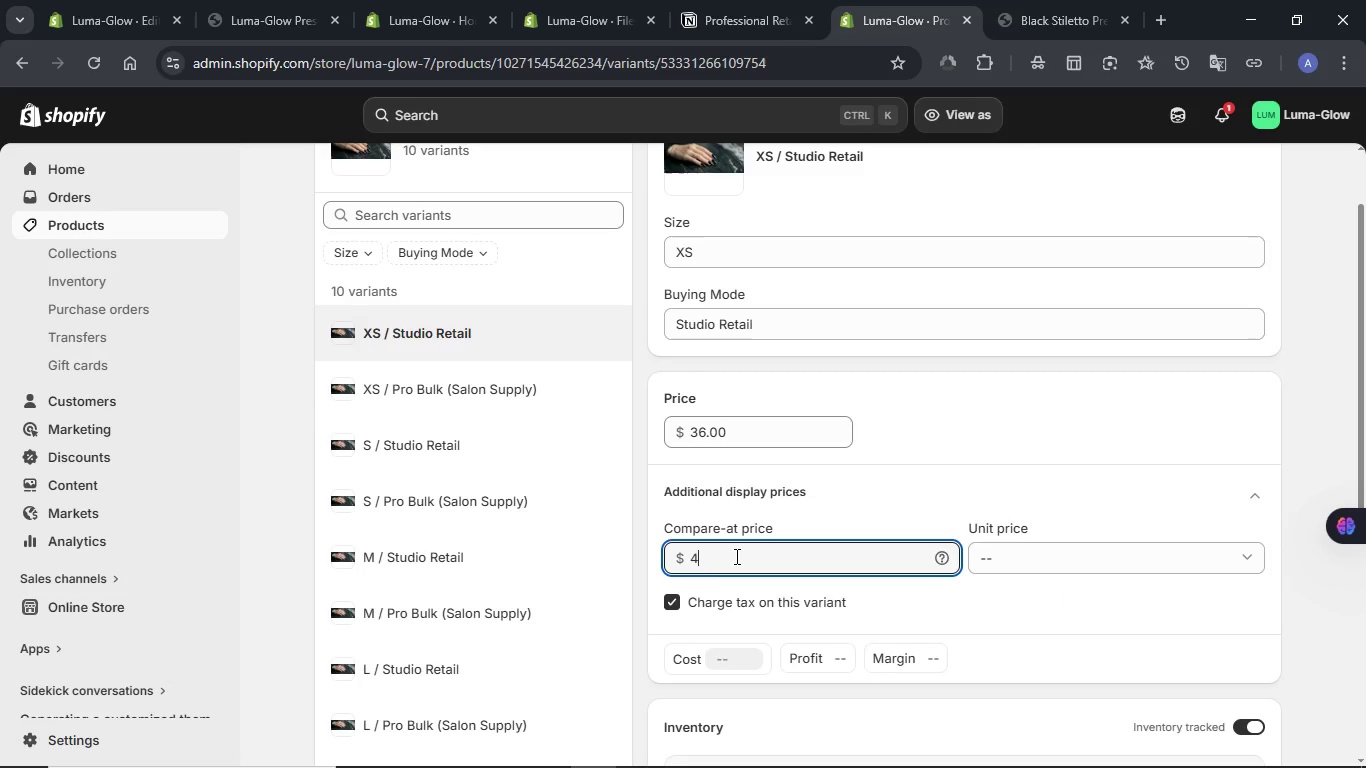 
key(Numpad5)
 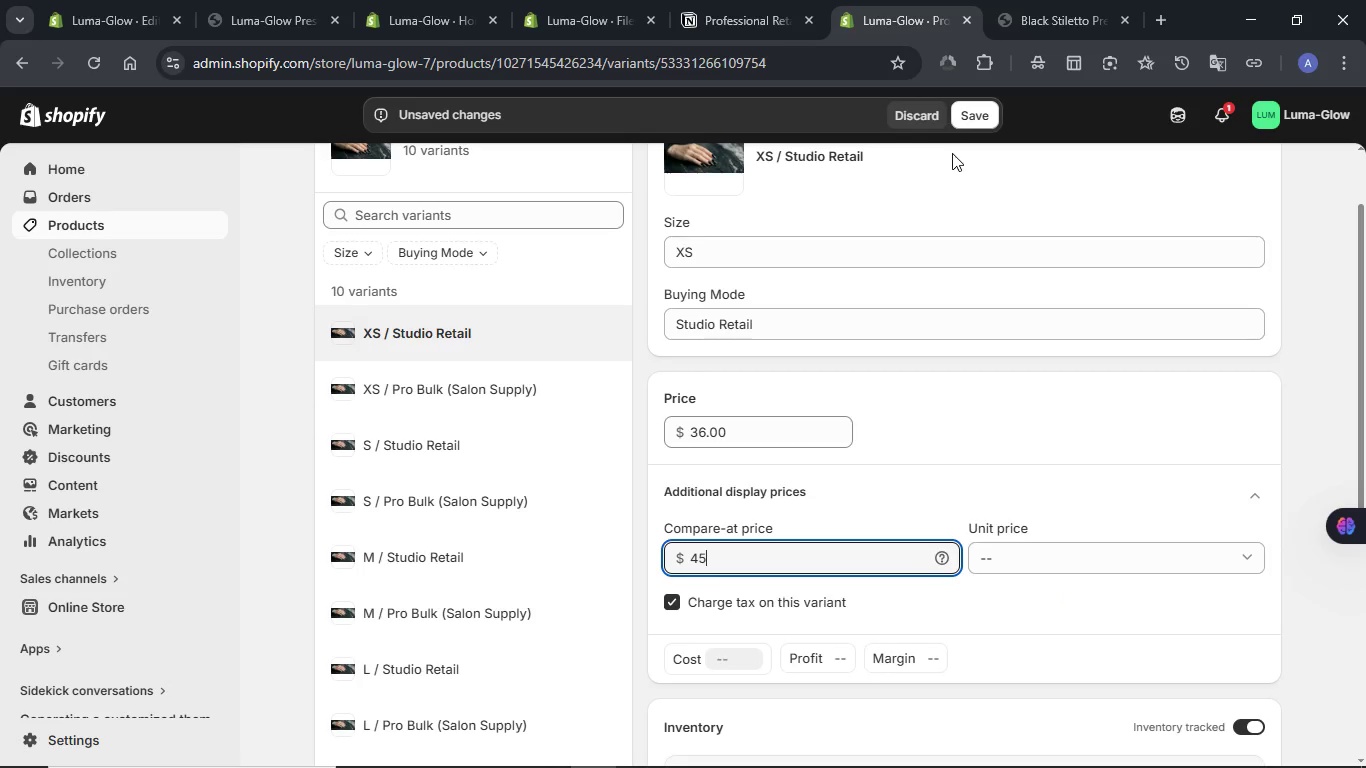 
left_click([967, 124])
 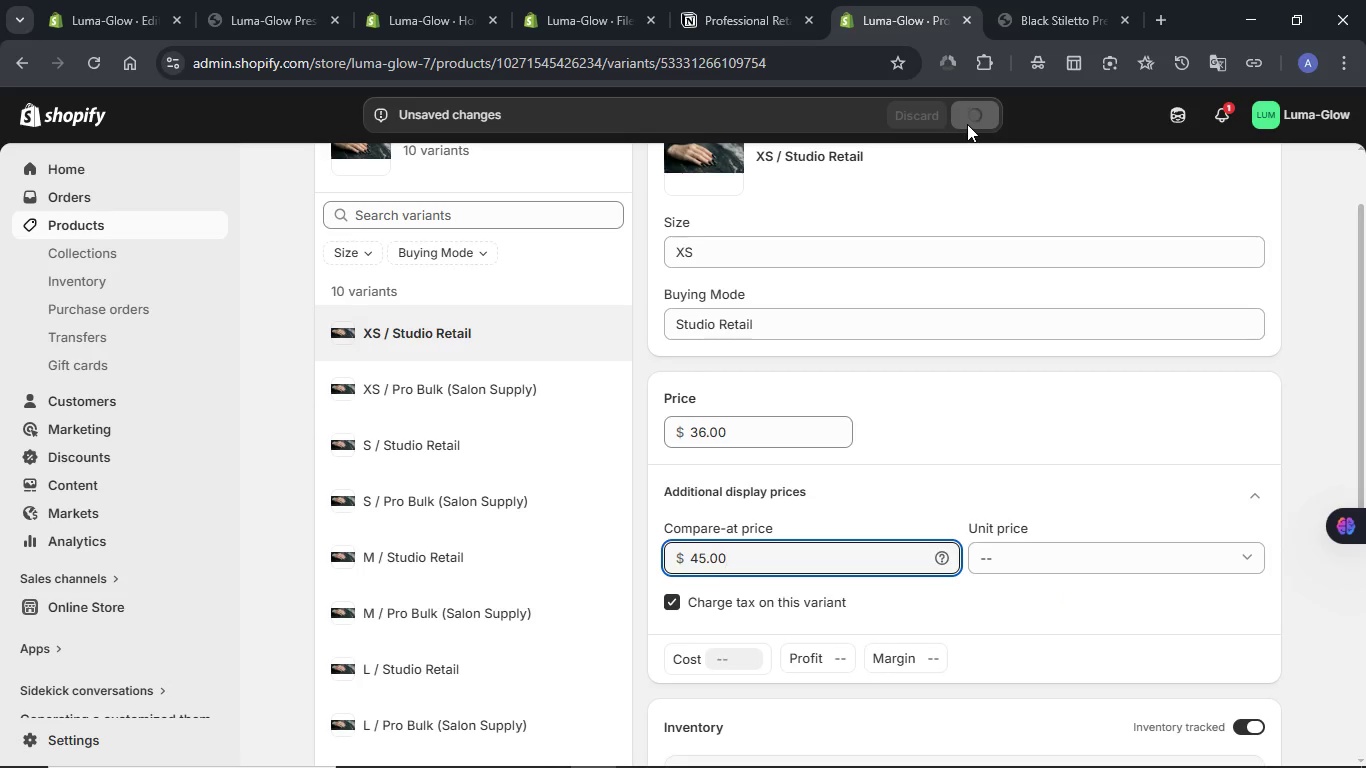 
mouse_move([959, 186])
 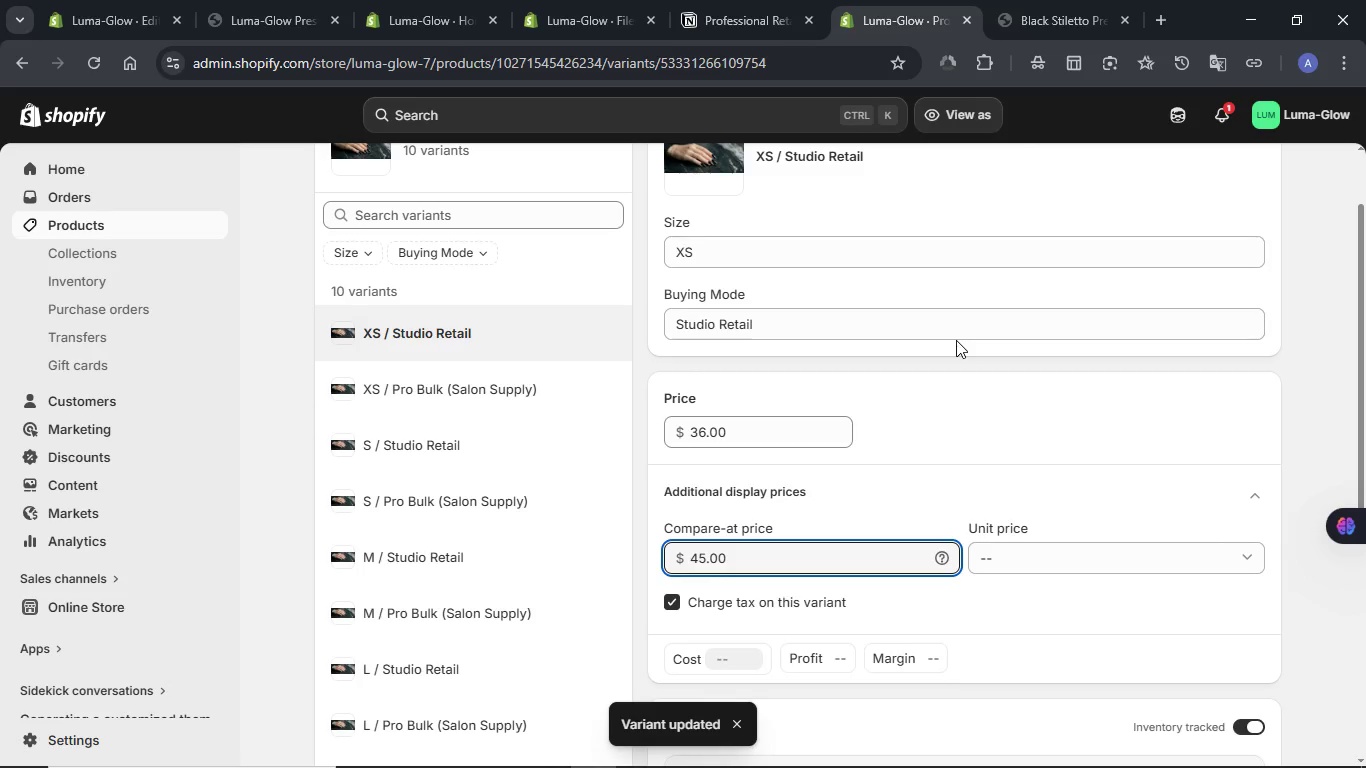 
scroll: coordinate [956, 340], scroll_direction: down, amount: 2.0
 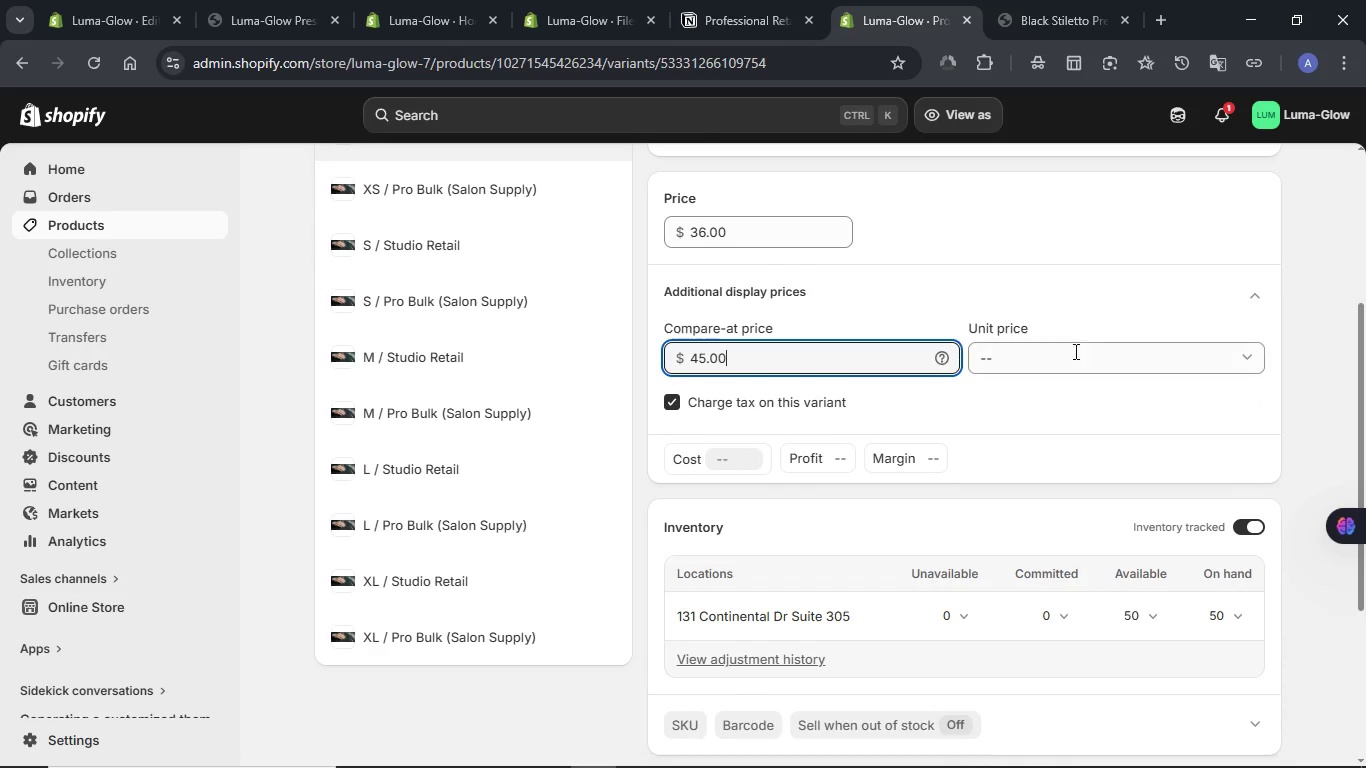 
left_click([1138, 356])
 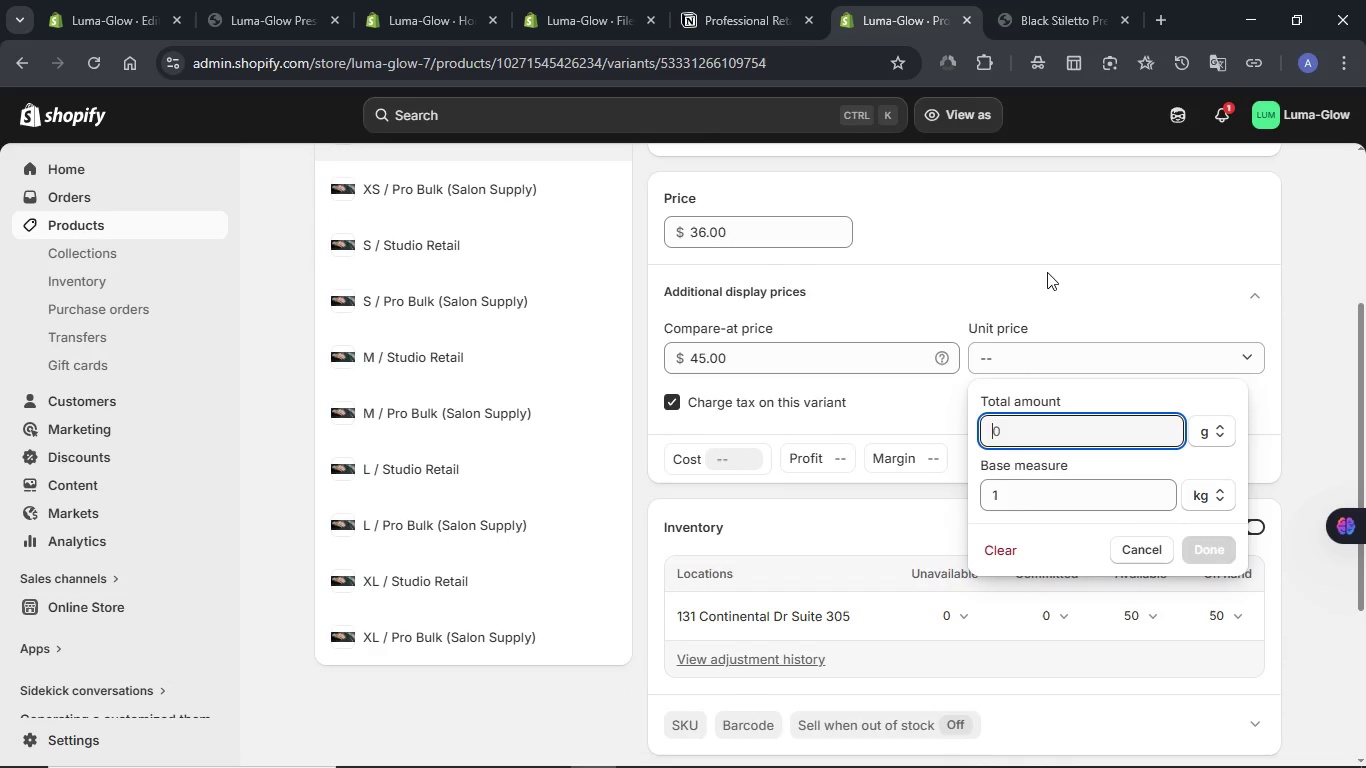 
left_click([1034, 244])
 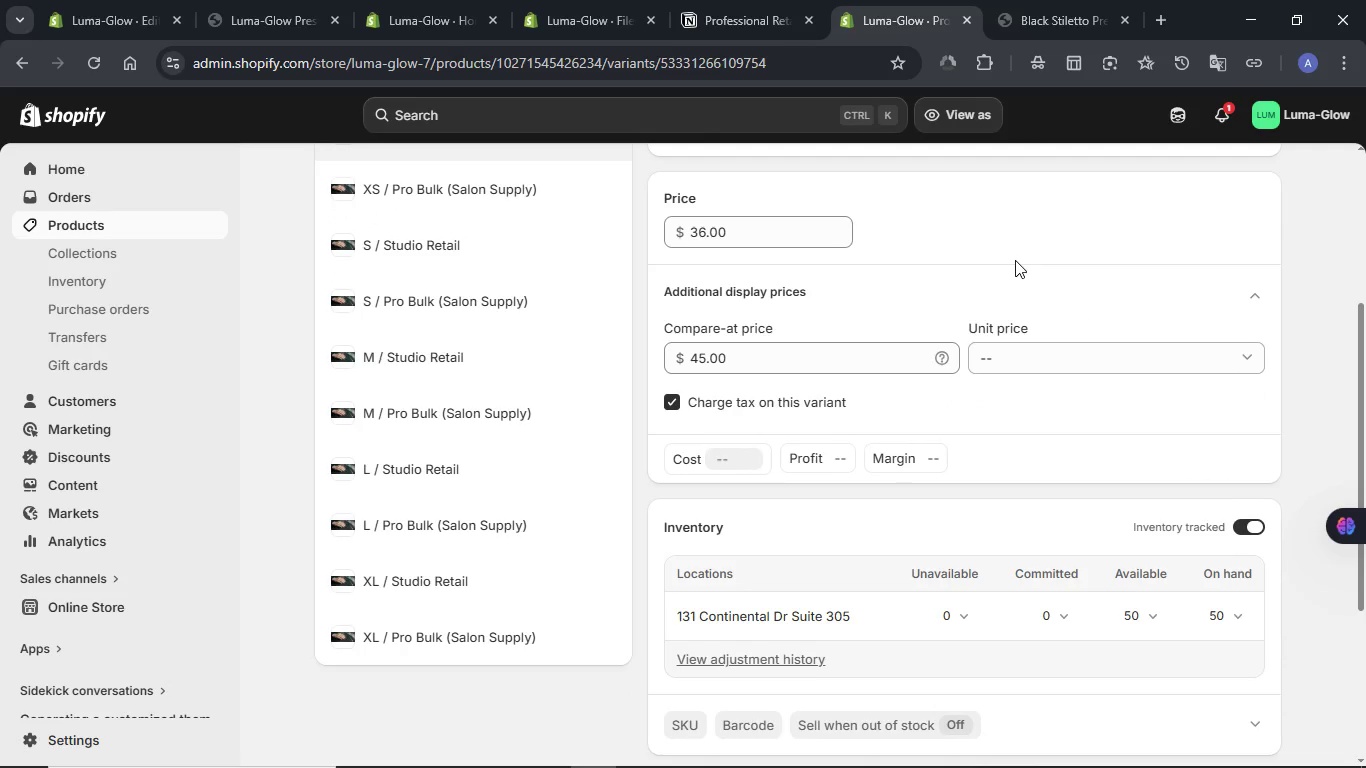 
scroll: coordinate [1015, 260], scroll_direction: down, amount: 2.0
 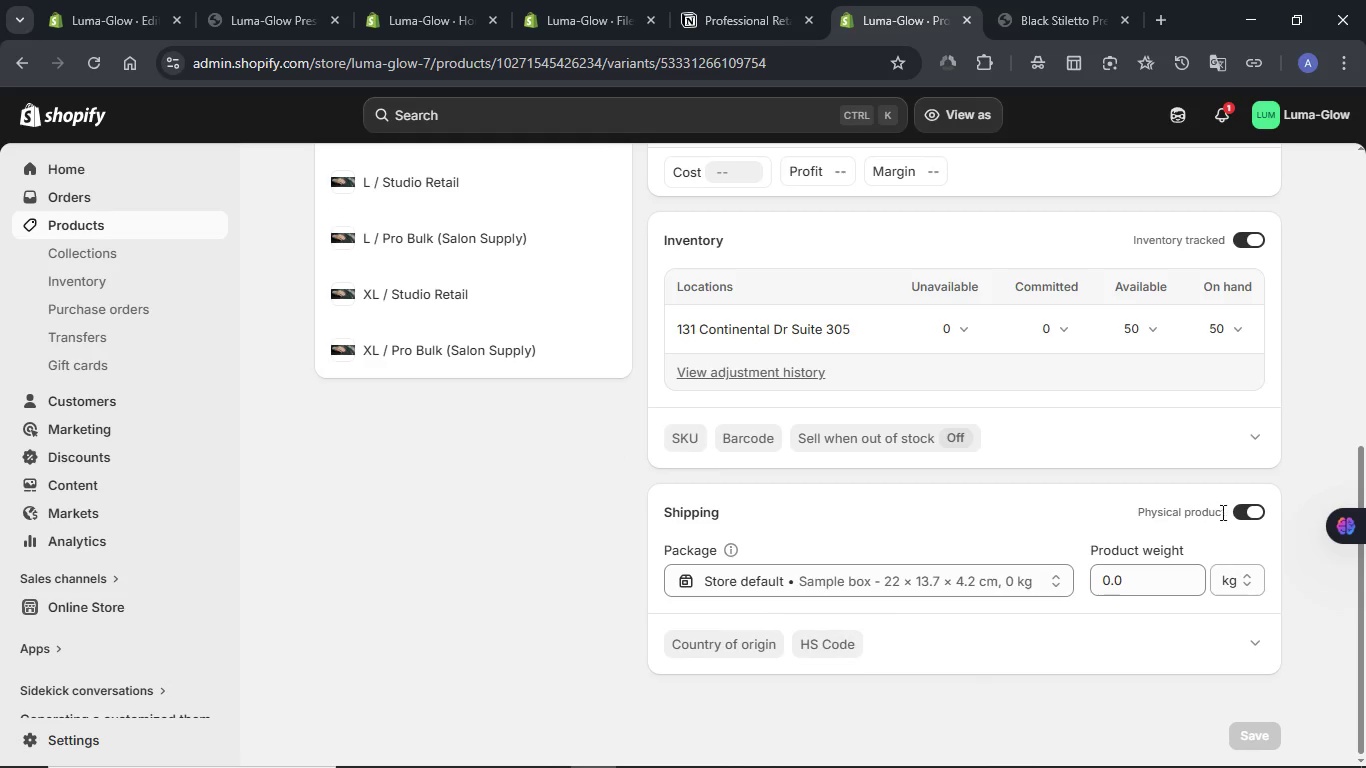 
double_click([1139, 572])
 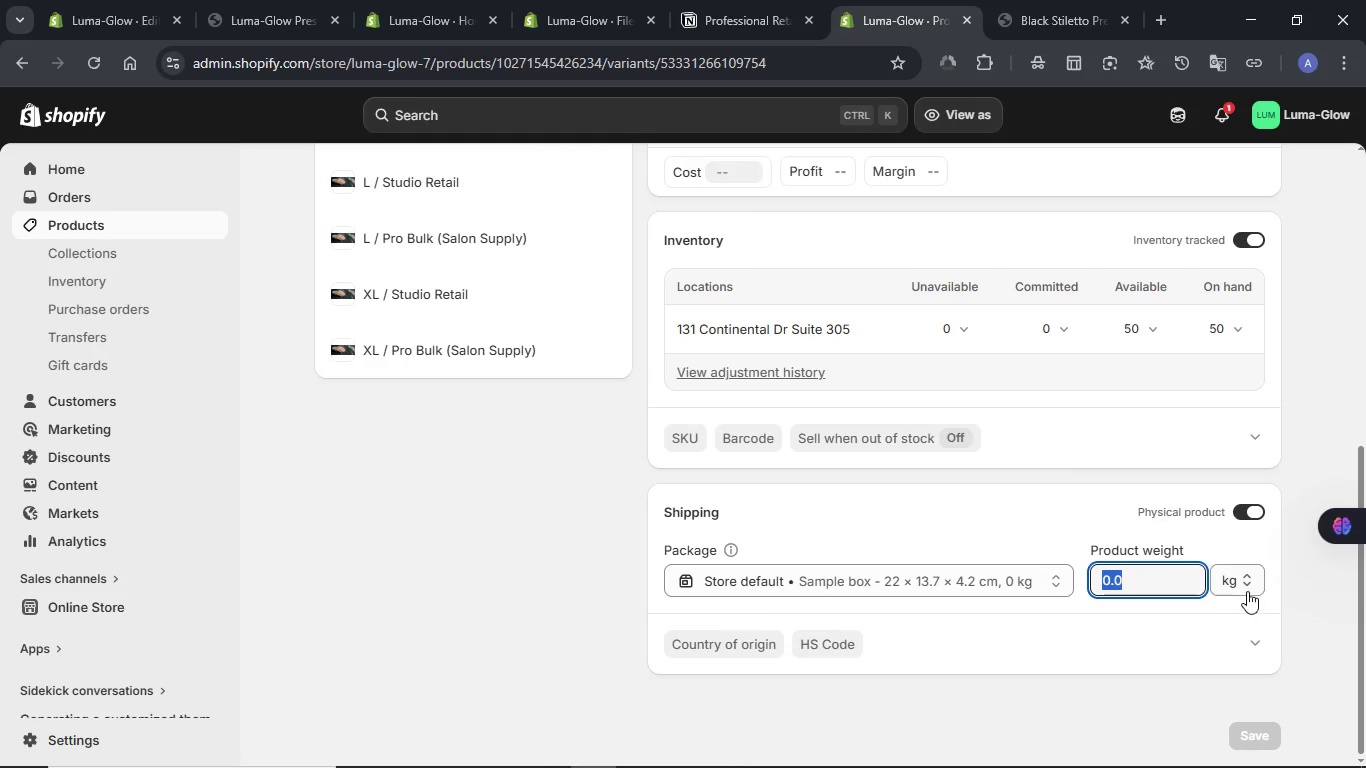 
left_click([1247, 587])
 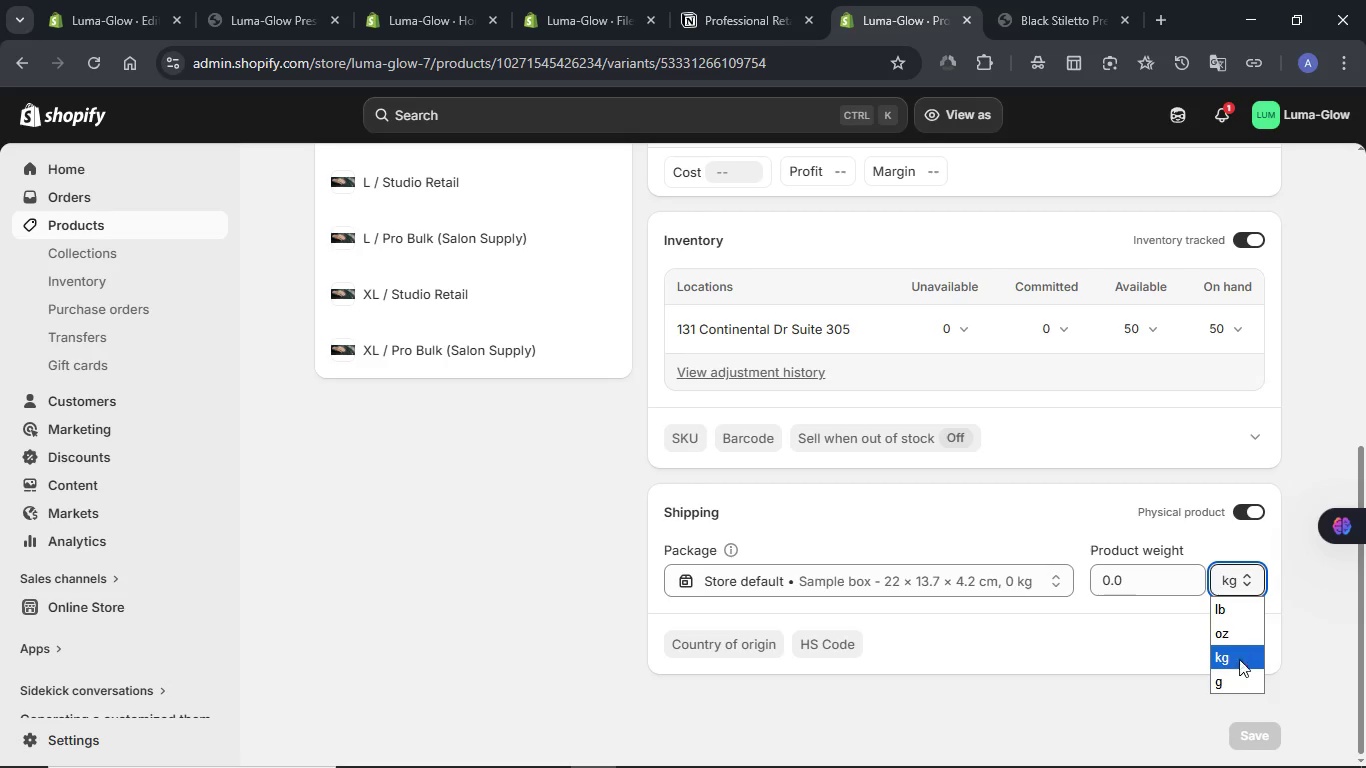 
left_click([1239, 677])
 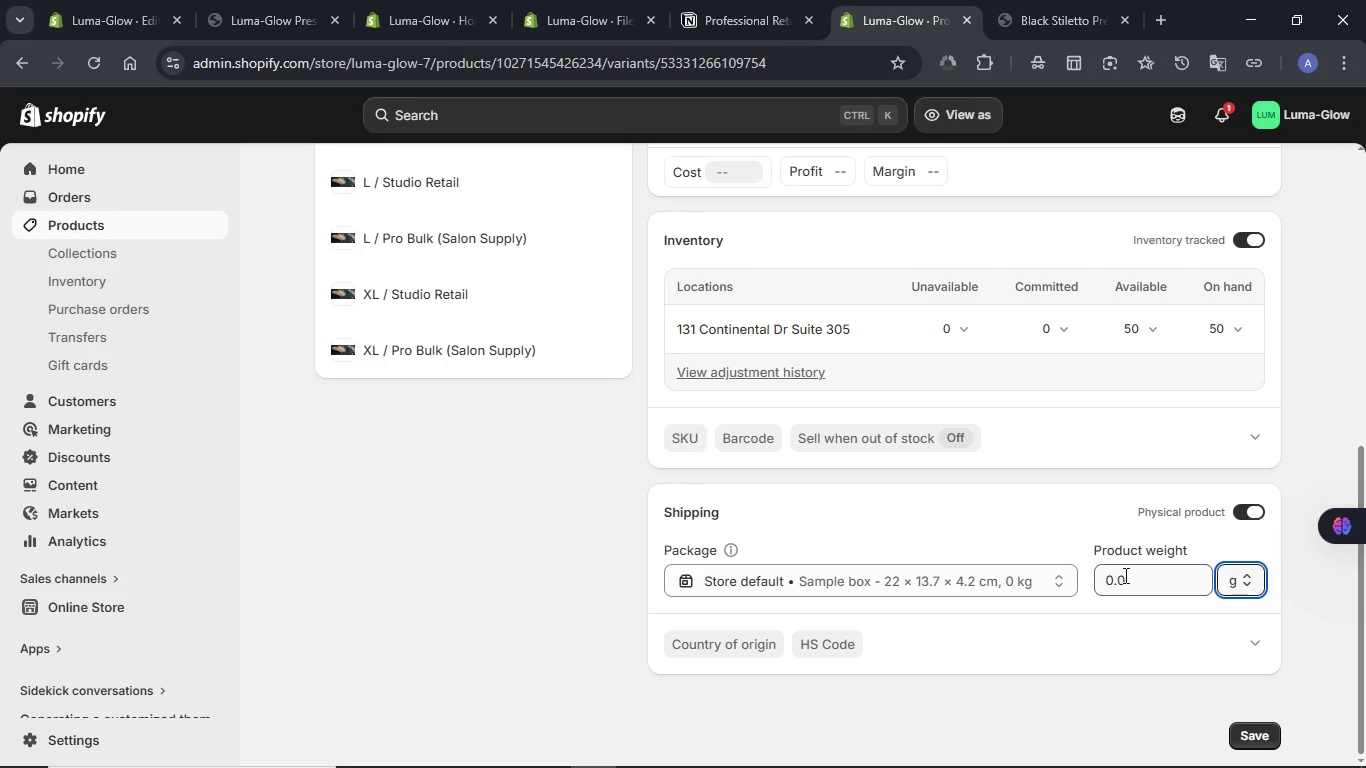 
double_click([1124, 575])
 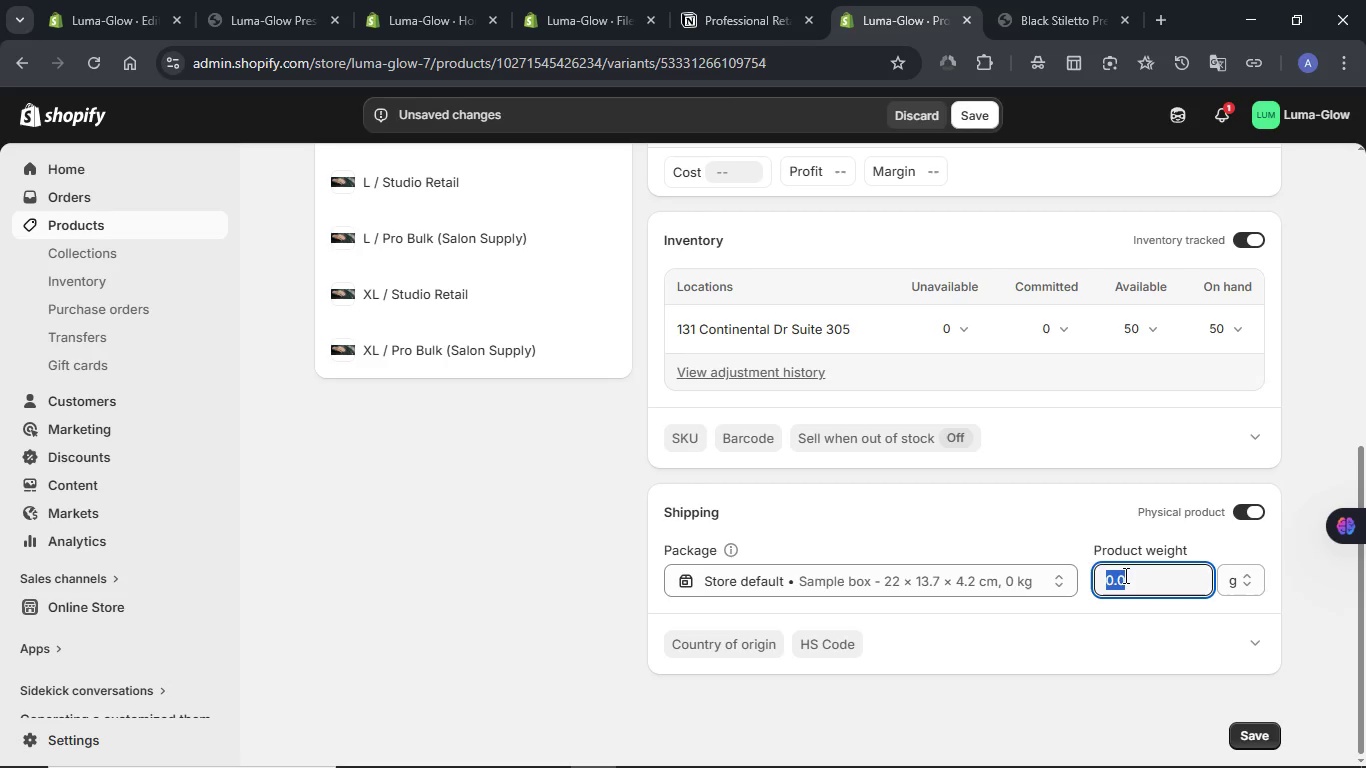 
key(Numpad8)
 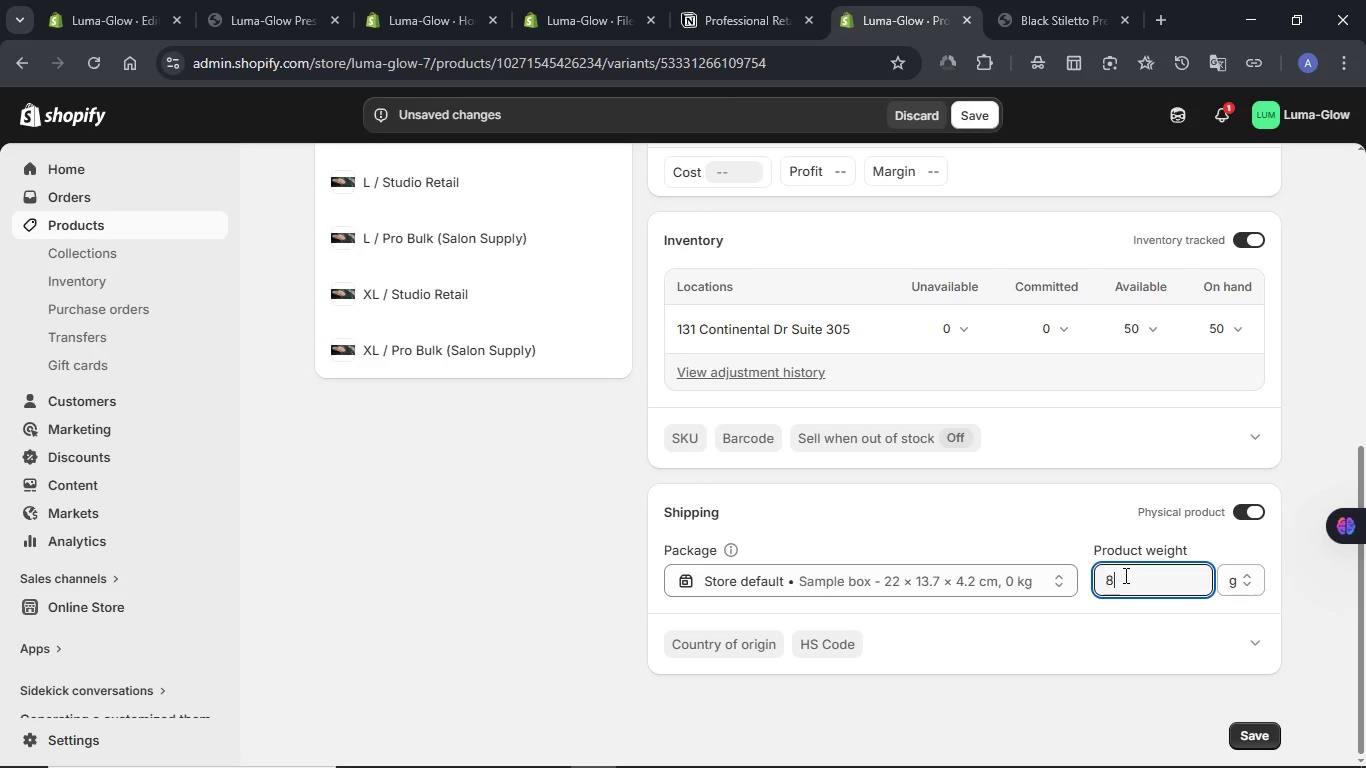 
key(Numpad0)
 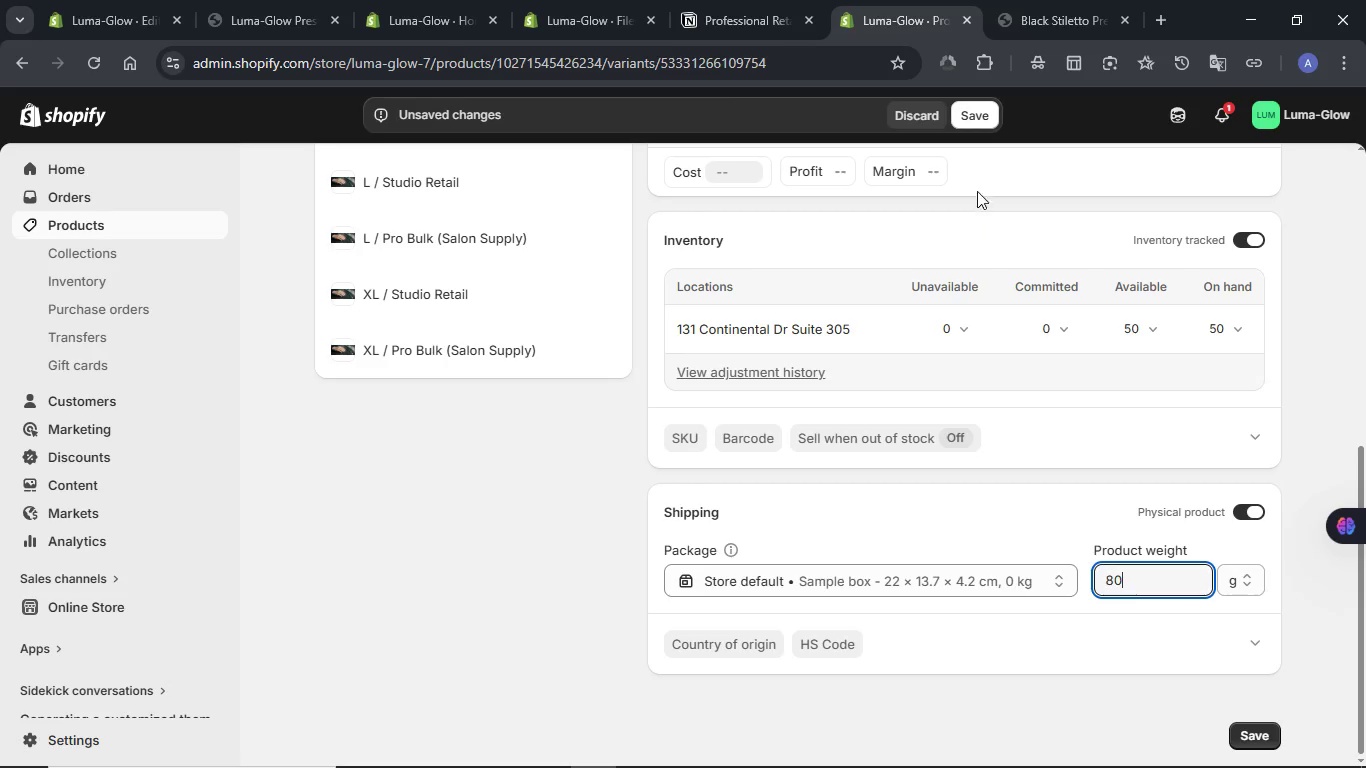 
left_click([974, 119])
 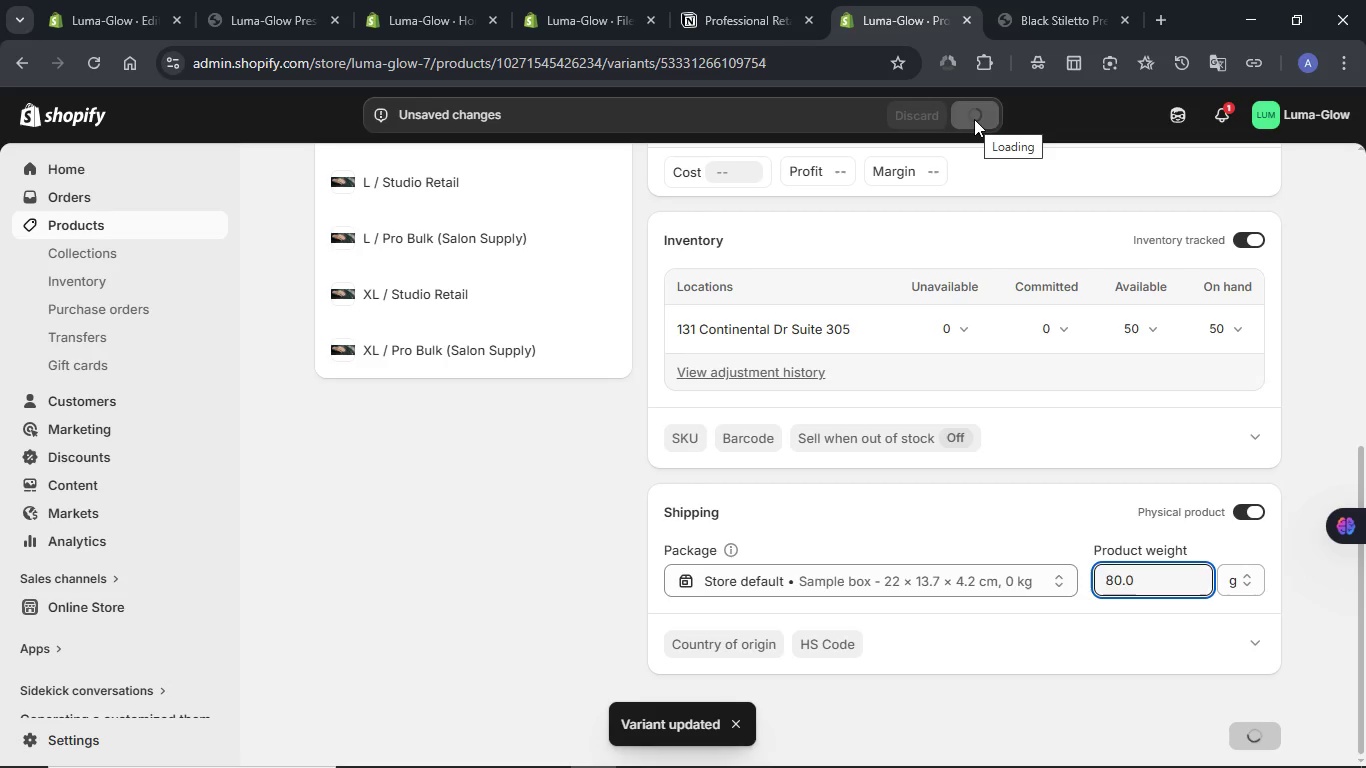 
wait(5.55)
 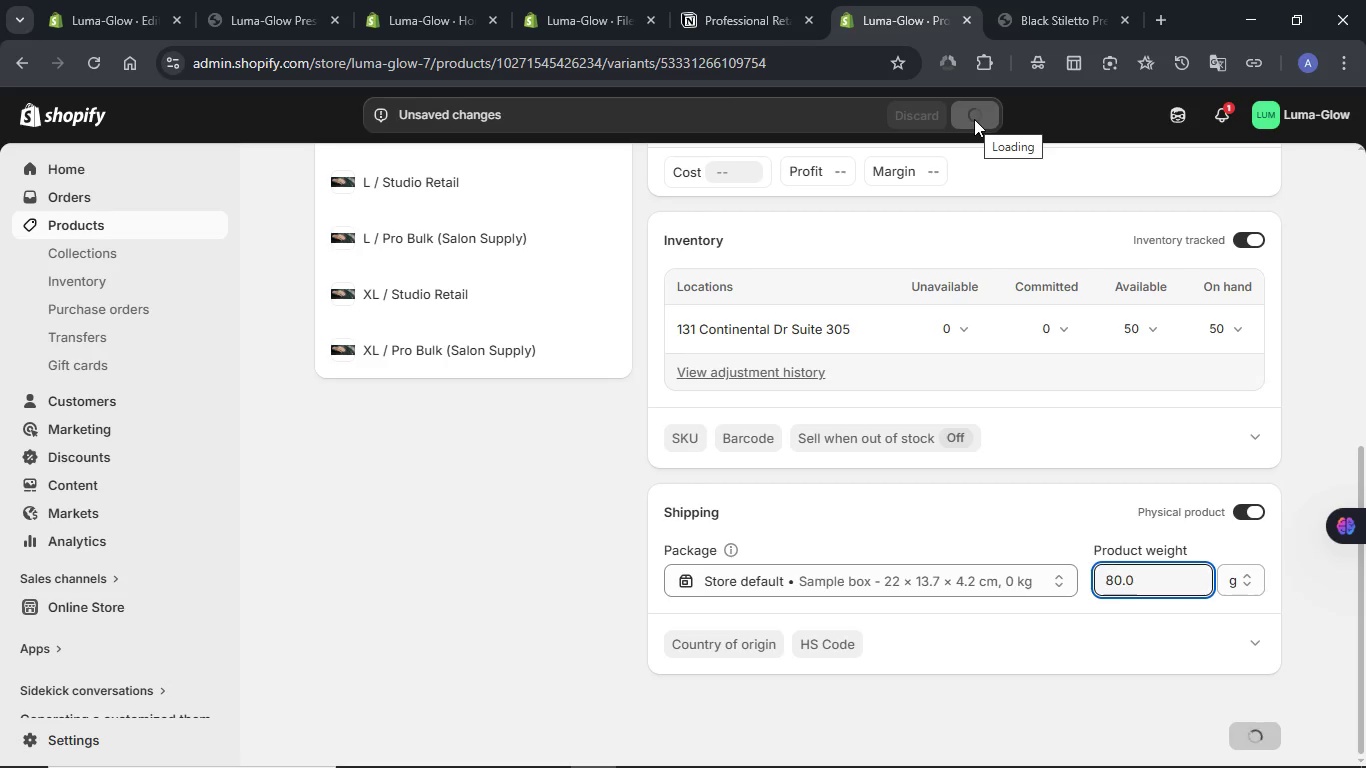 
scroll: coordinate [937, 325], scroll_direction: up, amount: 5.0
 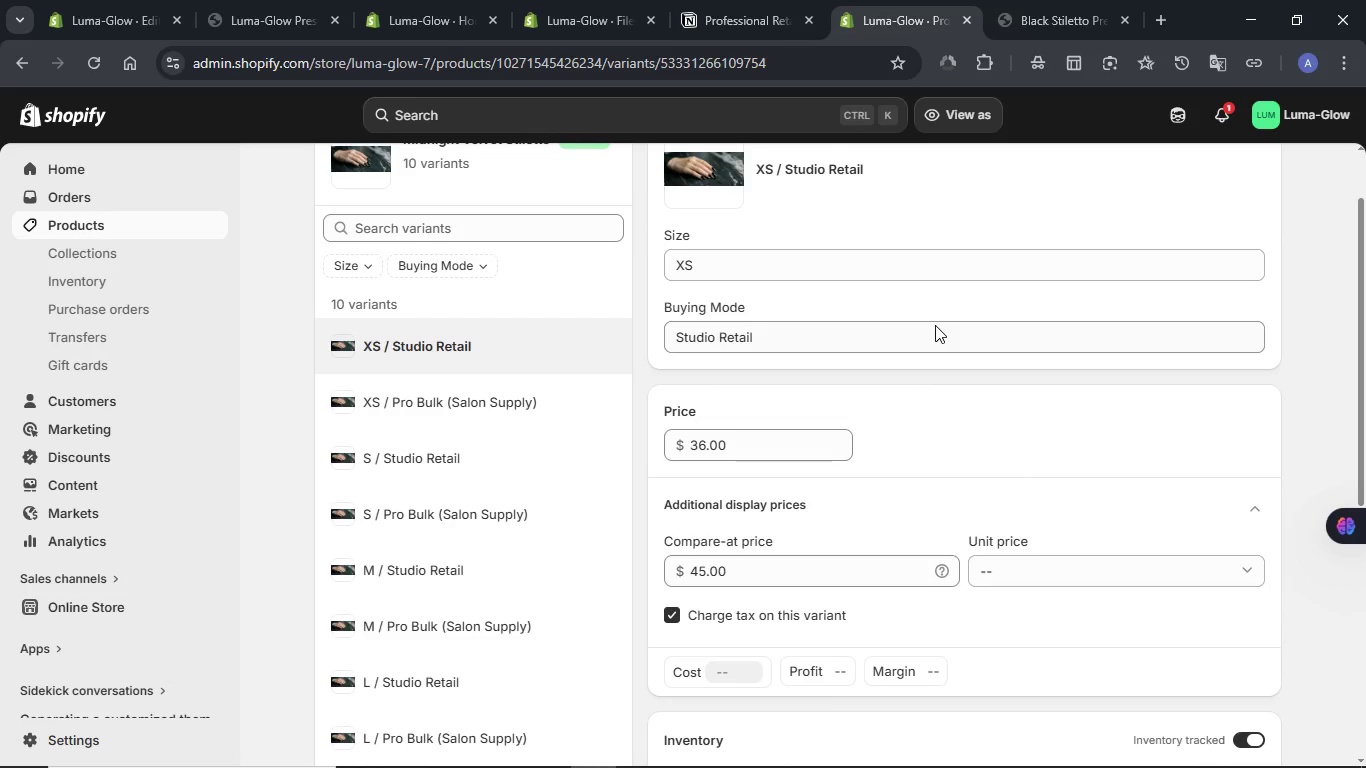 
wait(5.03)
 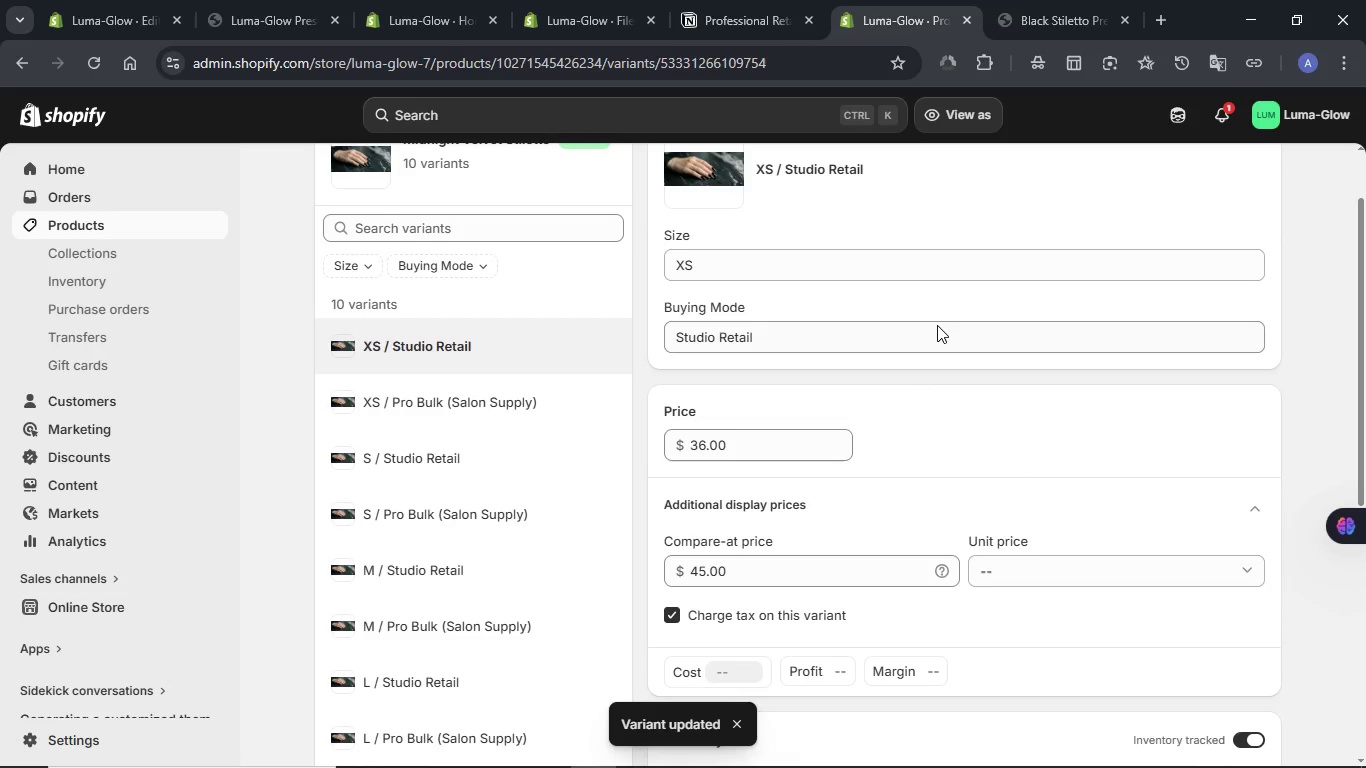 
scroll: coordinate [935, 325], scroll_direction: down, amount: 8.0
 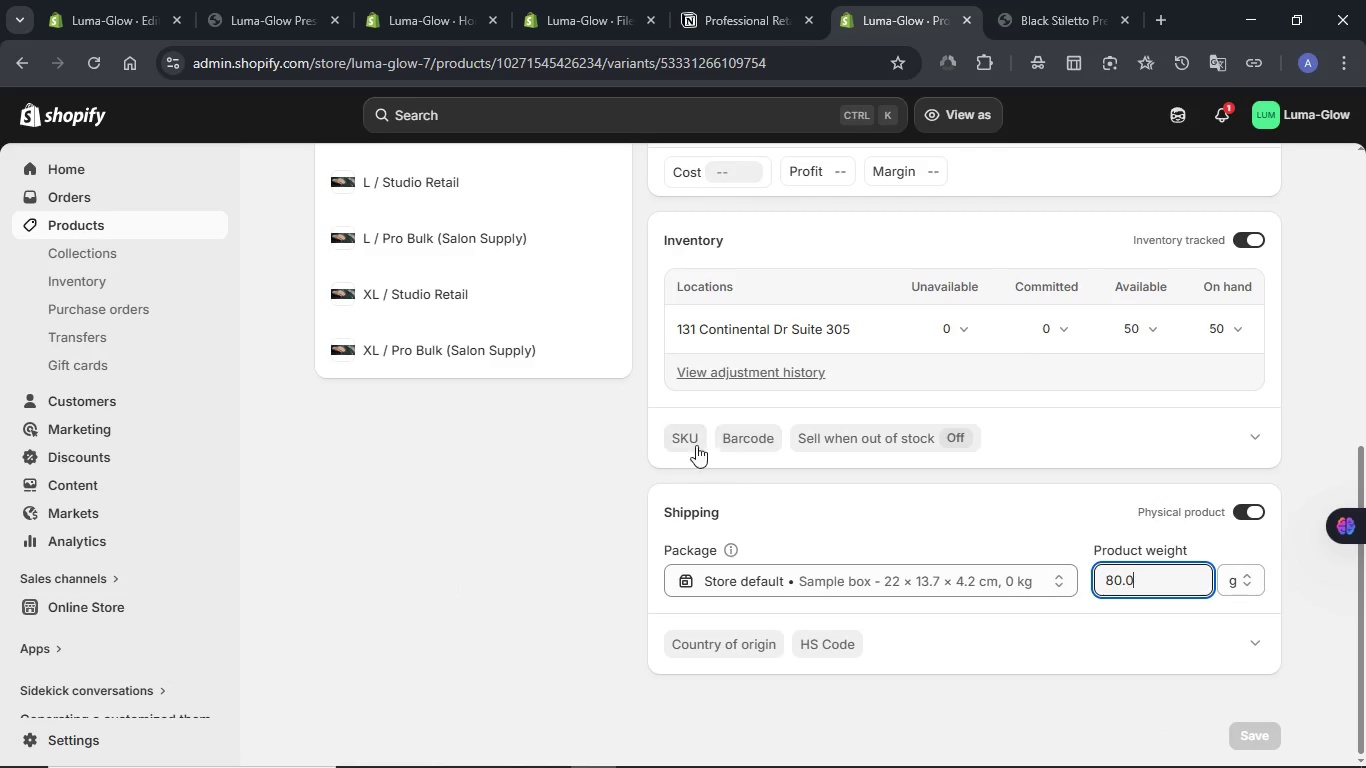 
left_click([687, 436])
 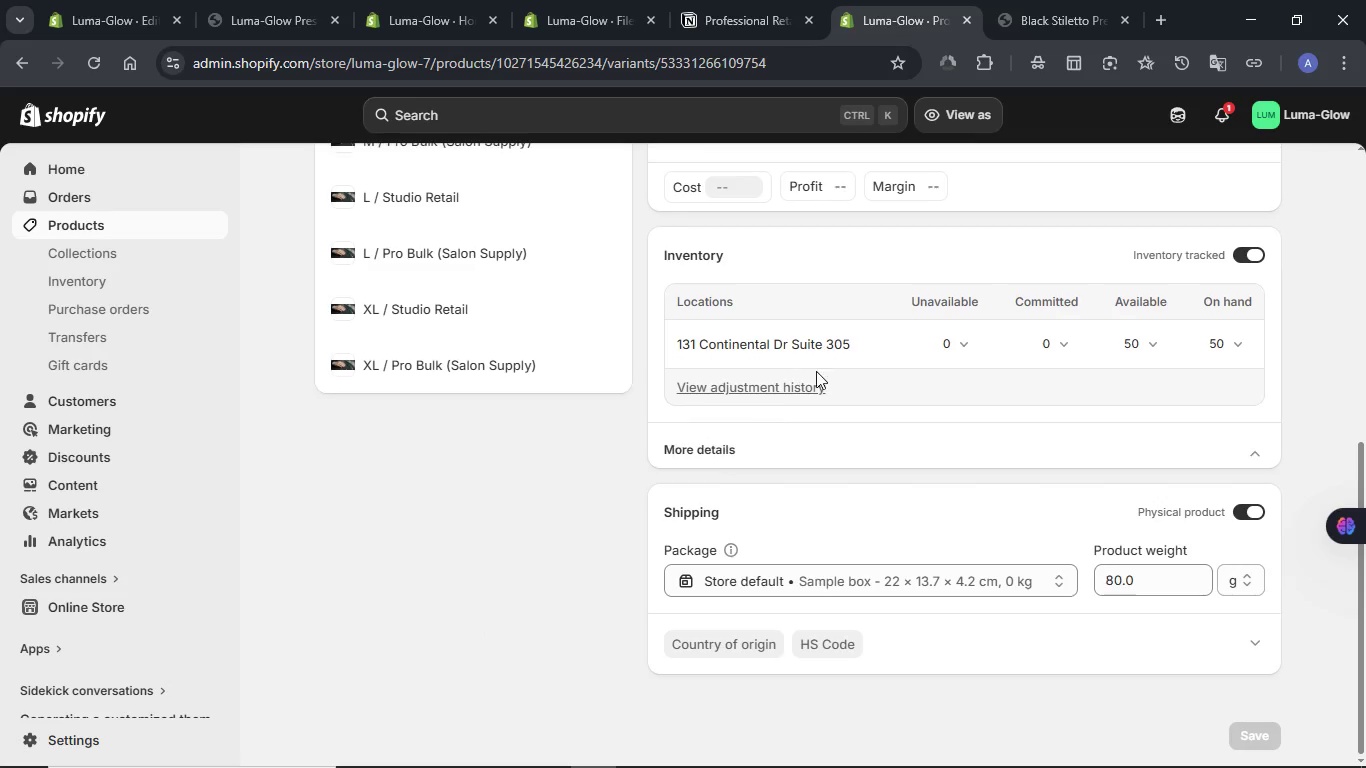 
mouse_move([837, 348])
 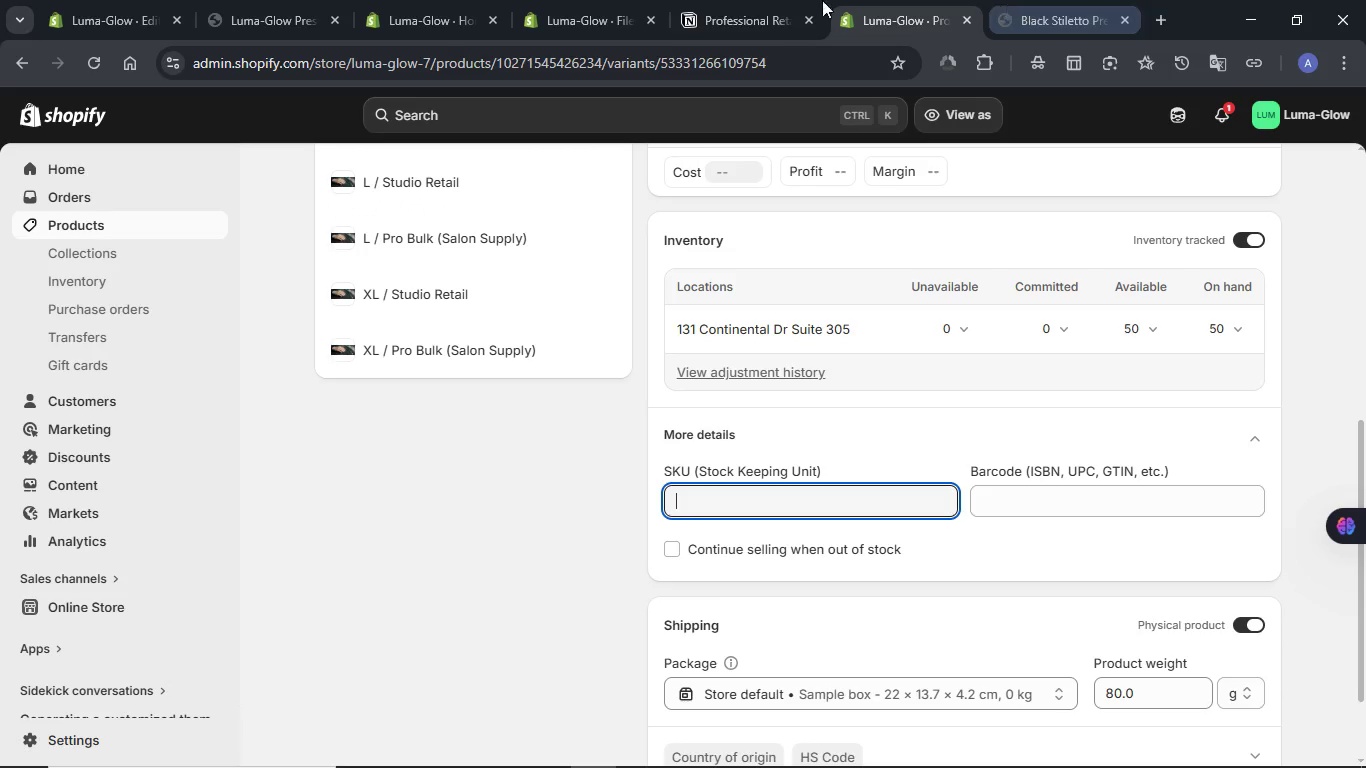 
left_click([795, 0])
 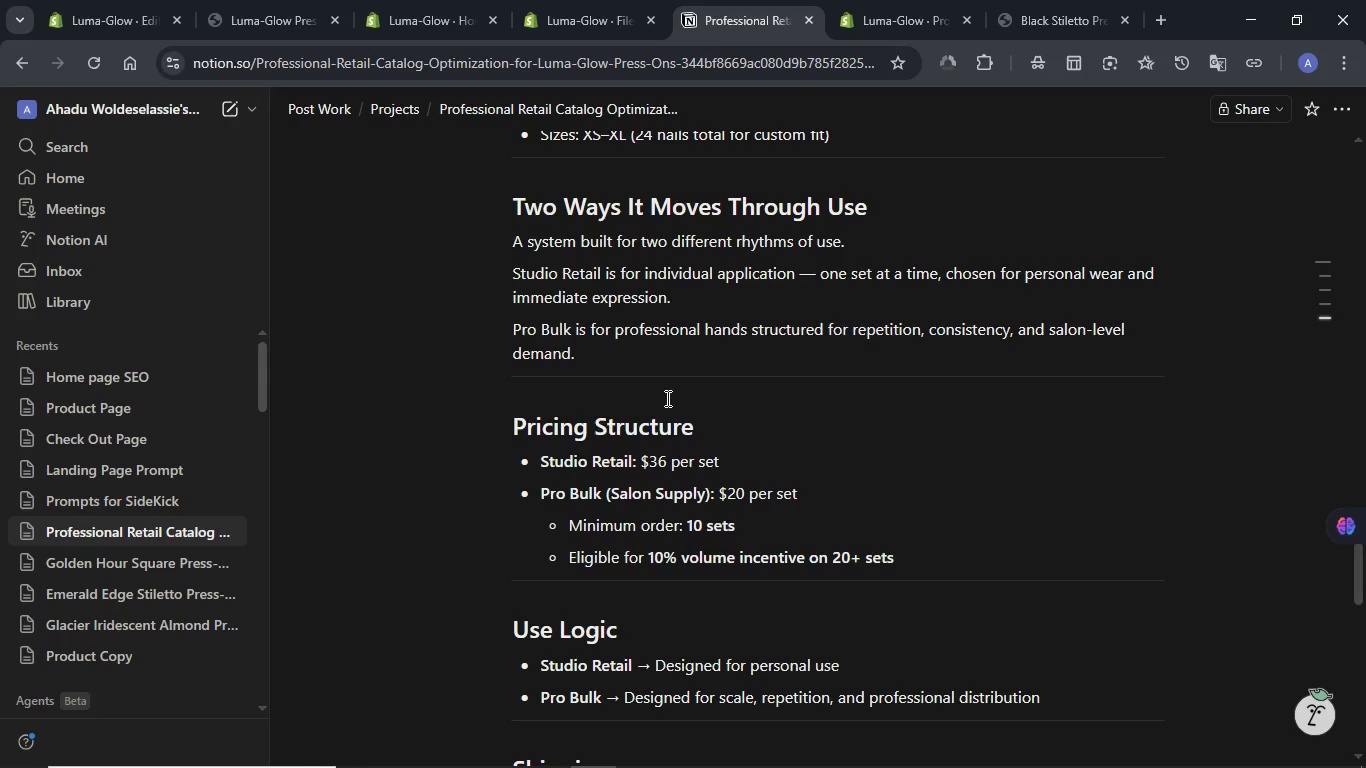 
scroll: coordinate [666, 397], scroll_direction: down, amount: 2.0
 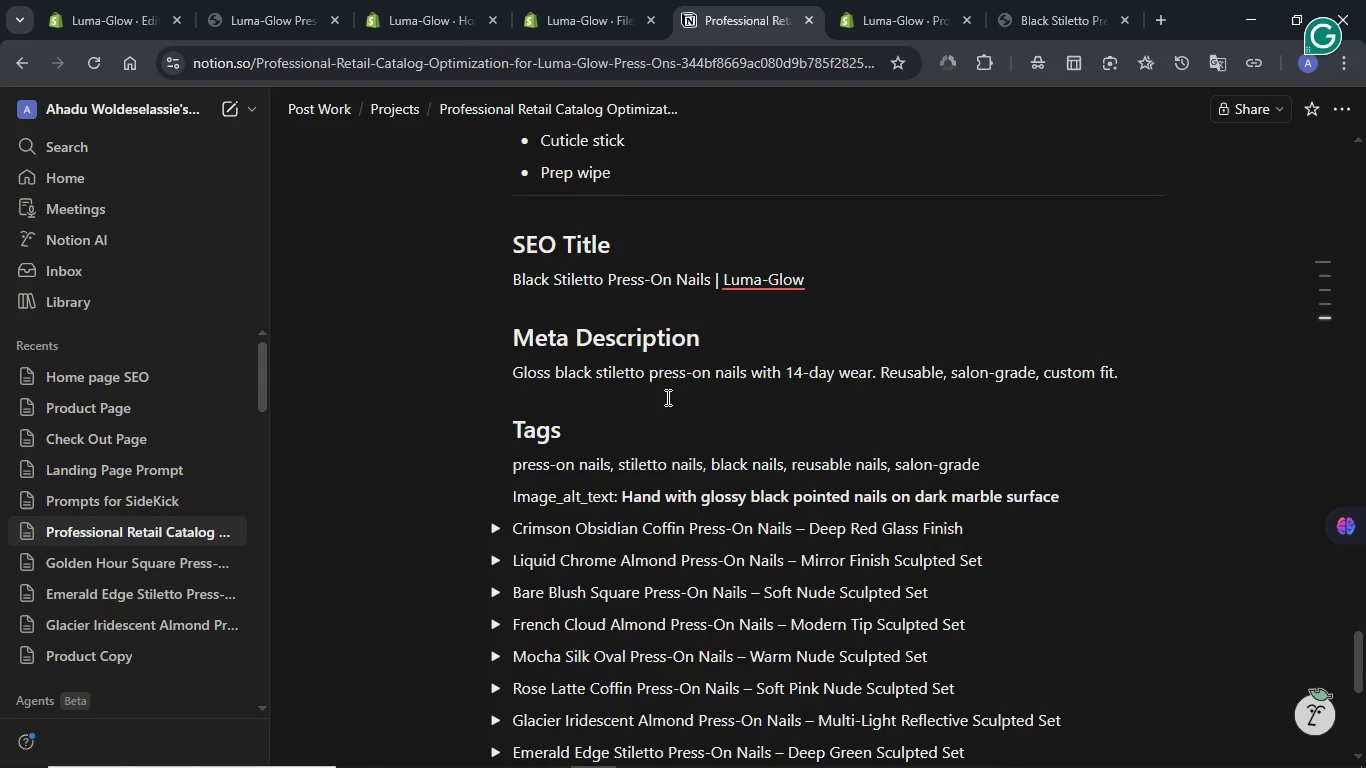 
scroll: coordinate [666, 397], scroll_direction: up, amount: 28.0
 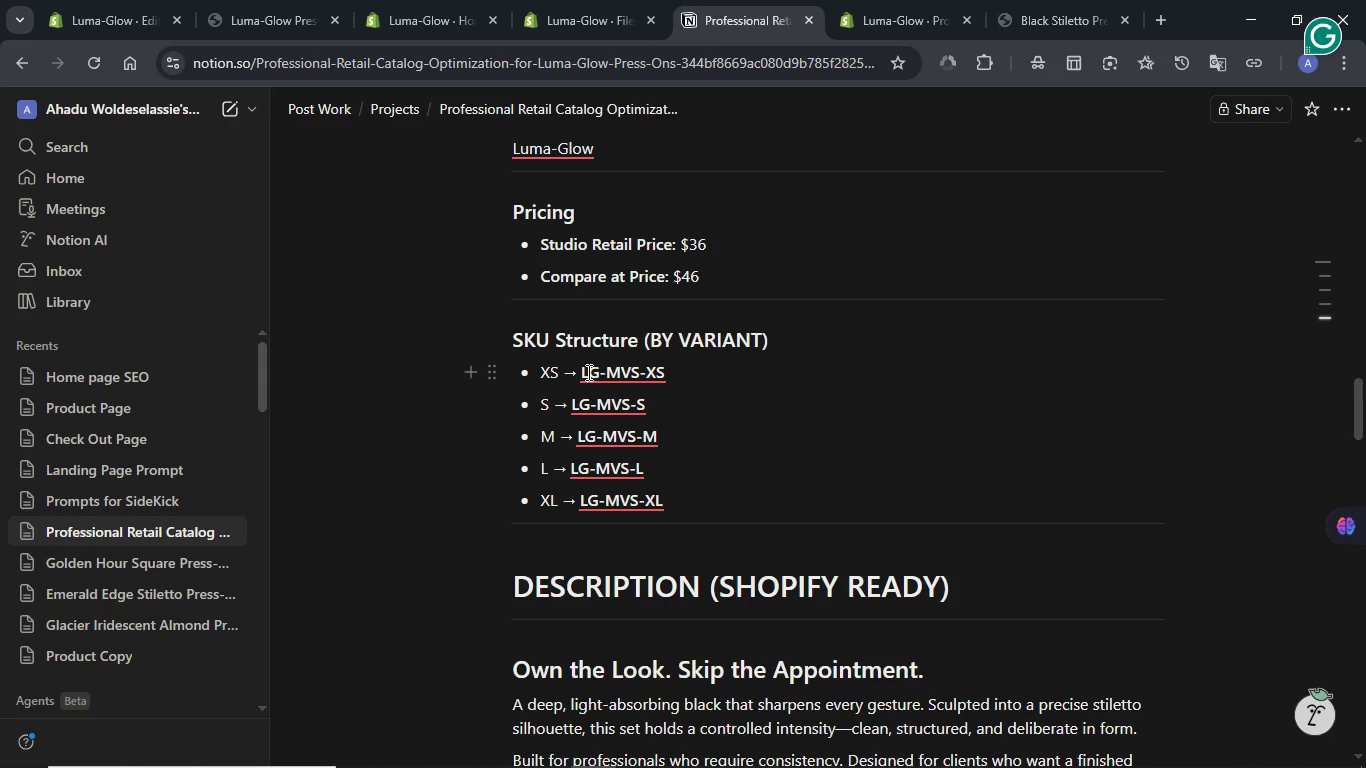 
left_click([587, 372])
 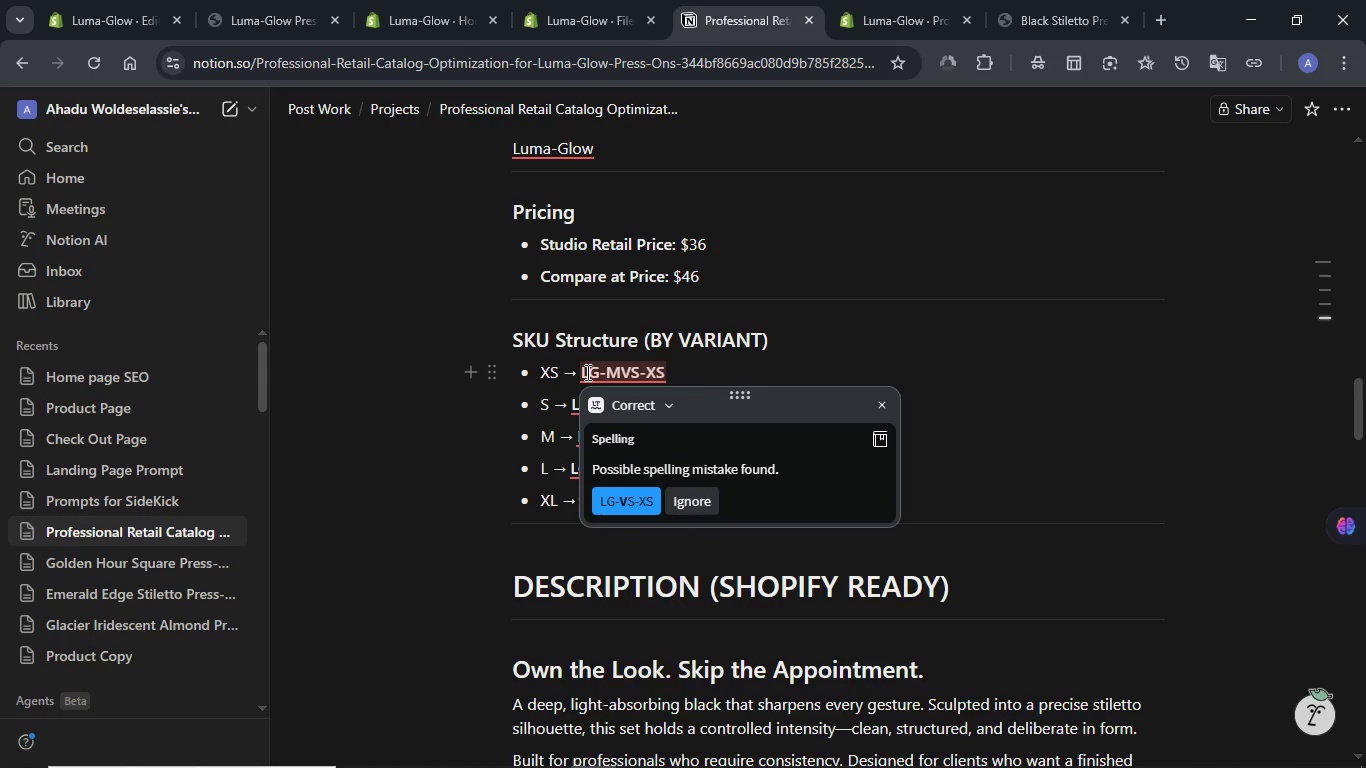 
left_click([586, 372])
 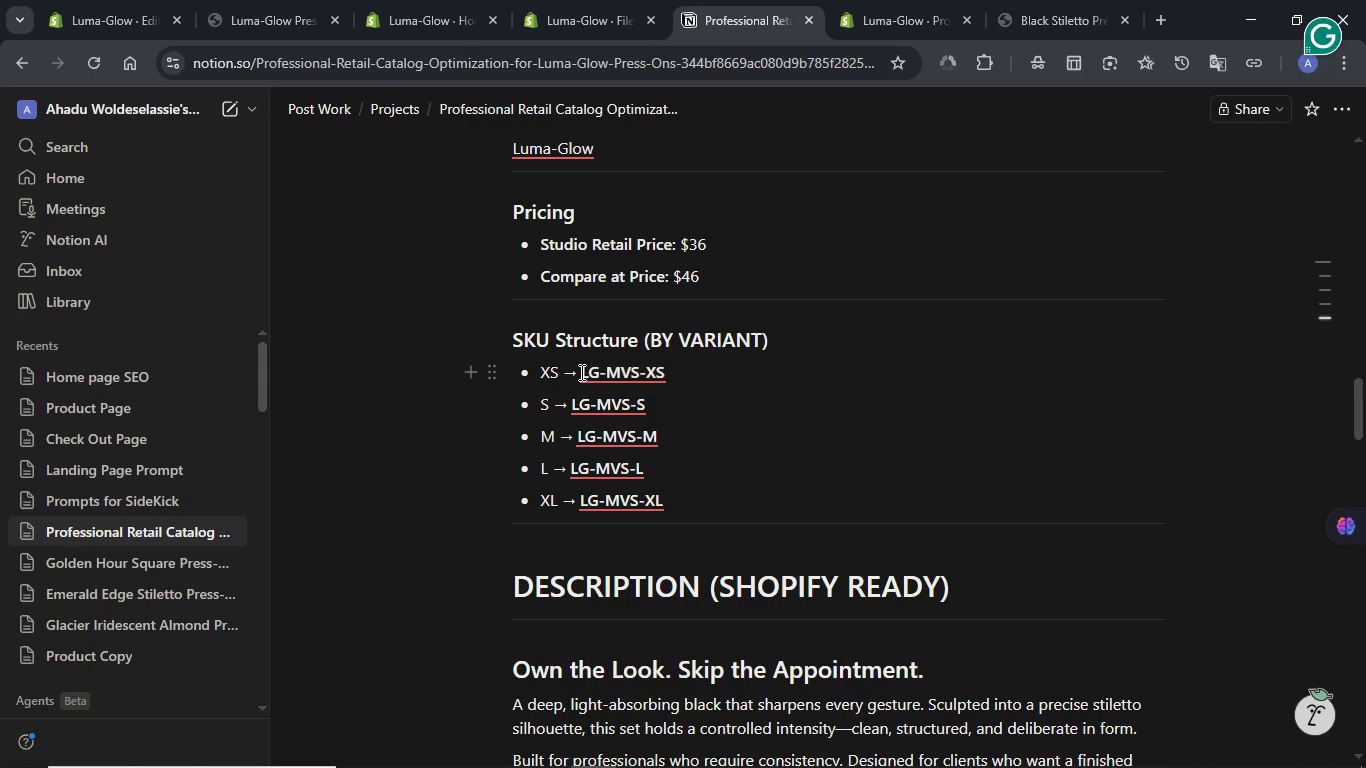 
left_click_drag(start_coordinate=[580, 372], to_coordinate=[668, 372])
 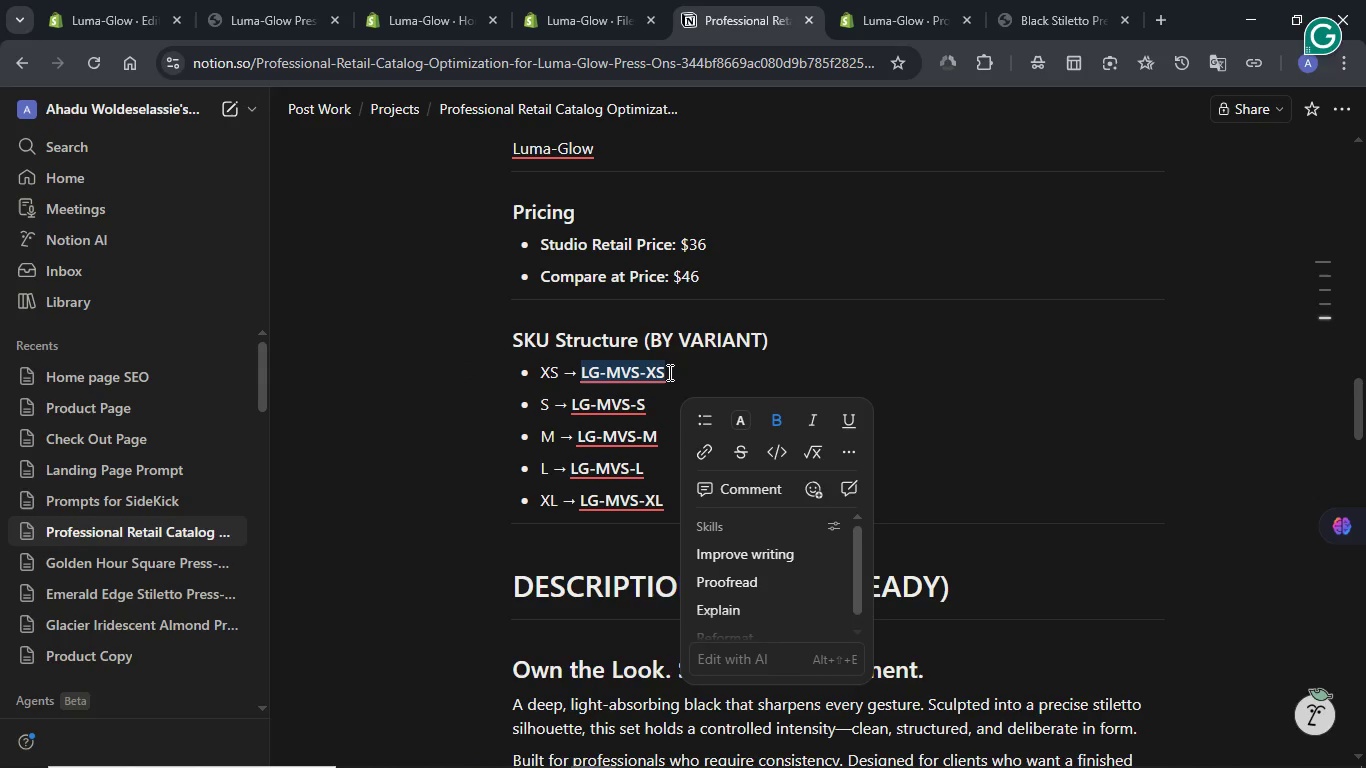 
key(Control+C)
 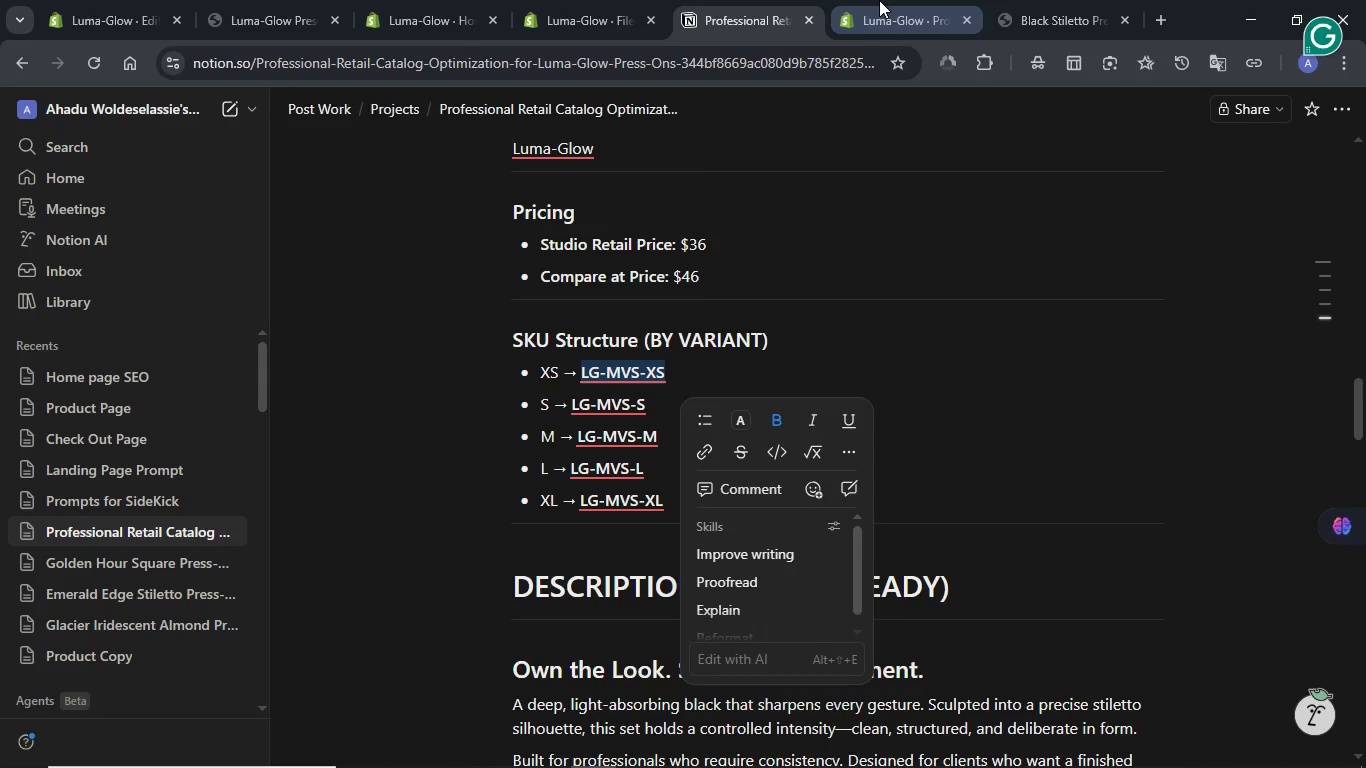 
left_click([879, 0])
 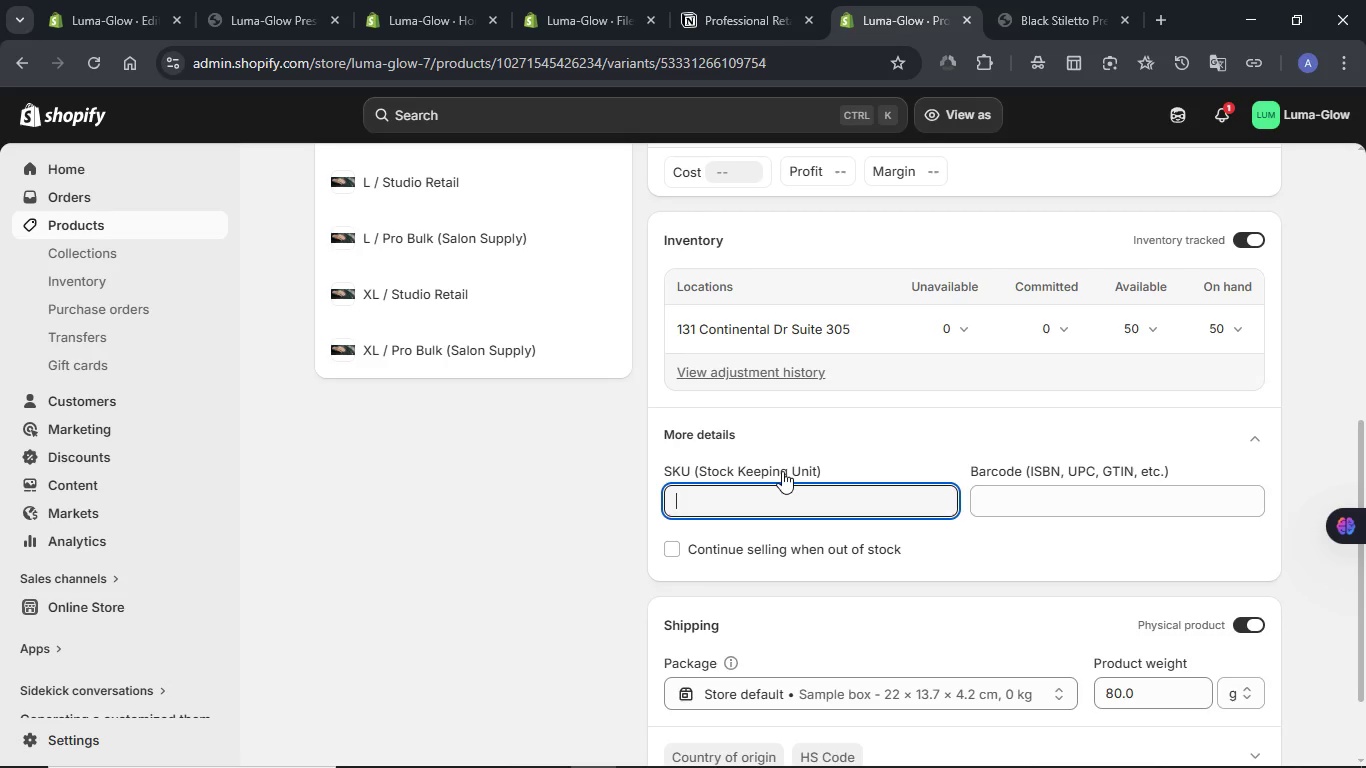 
key(Control+V)
 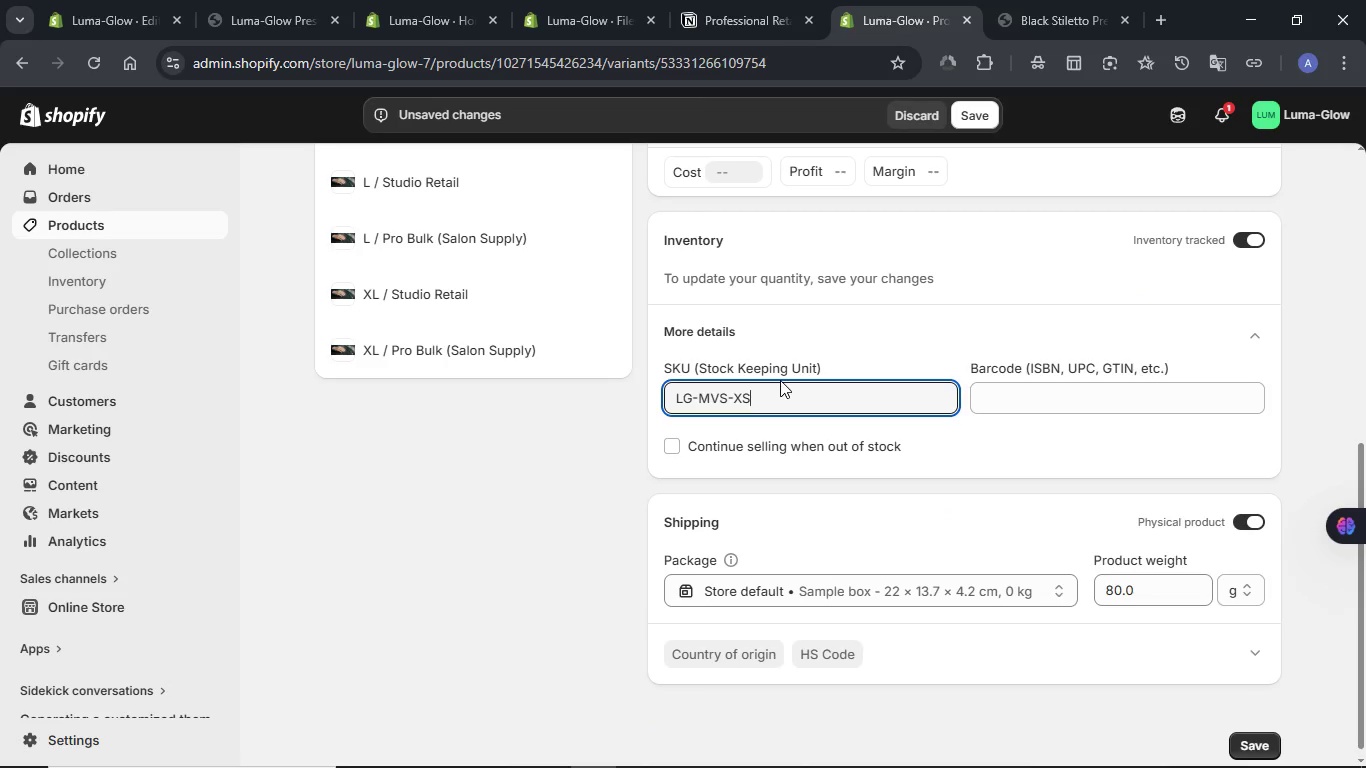 
scroll: coordinate [780, 380], scroll_direction: up, amount: 5.0
 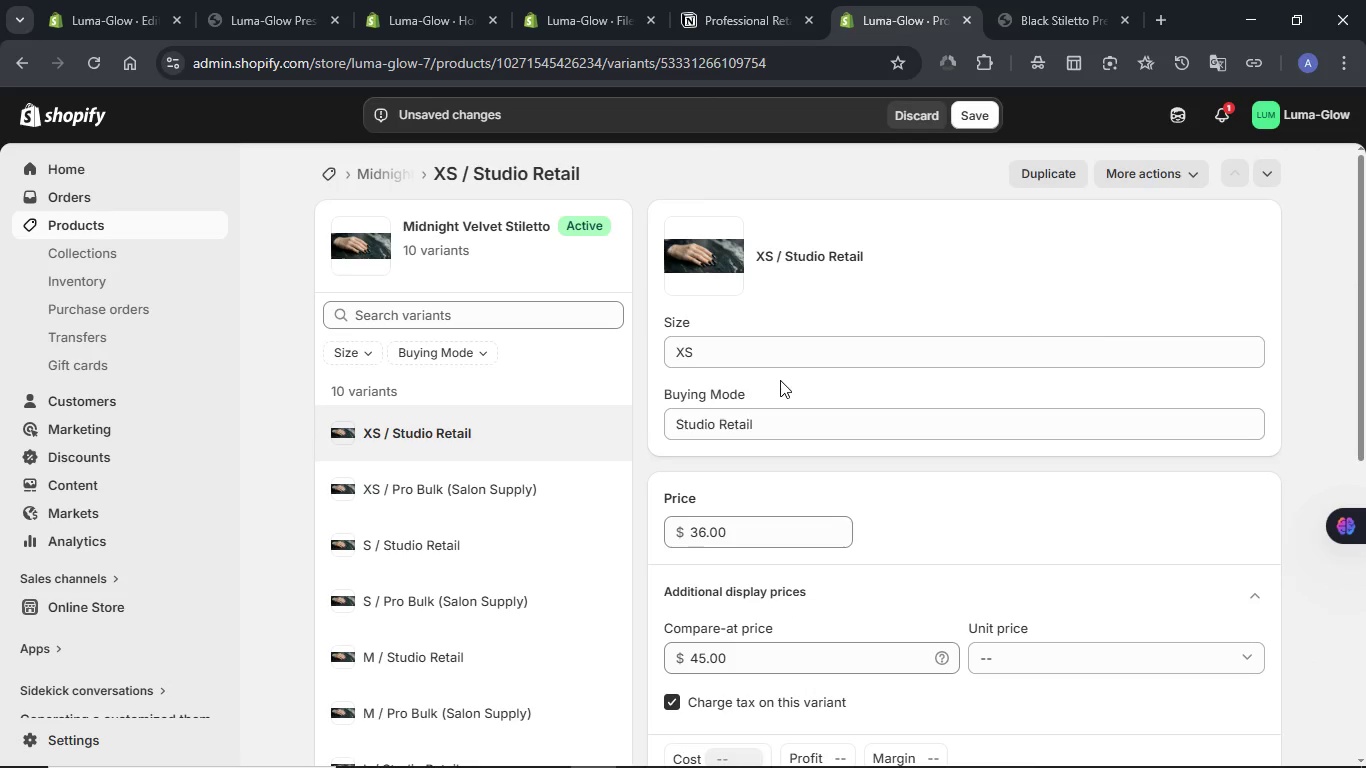 
scroll: coordinate [780, 380], scroll_direction: down, amount: 1.0
 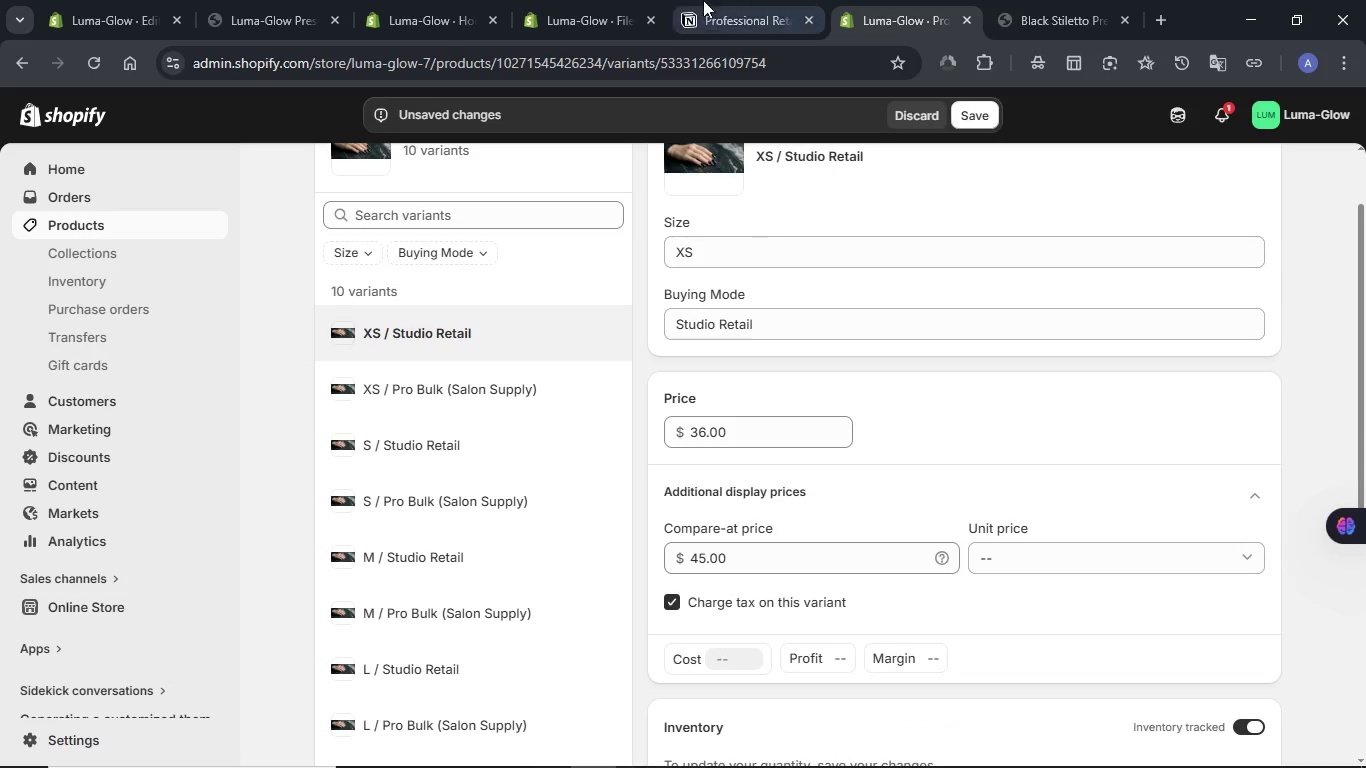 
left_click([704, 0])
 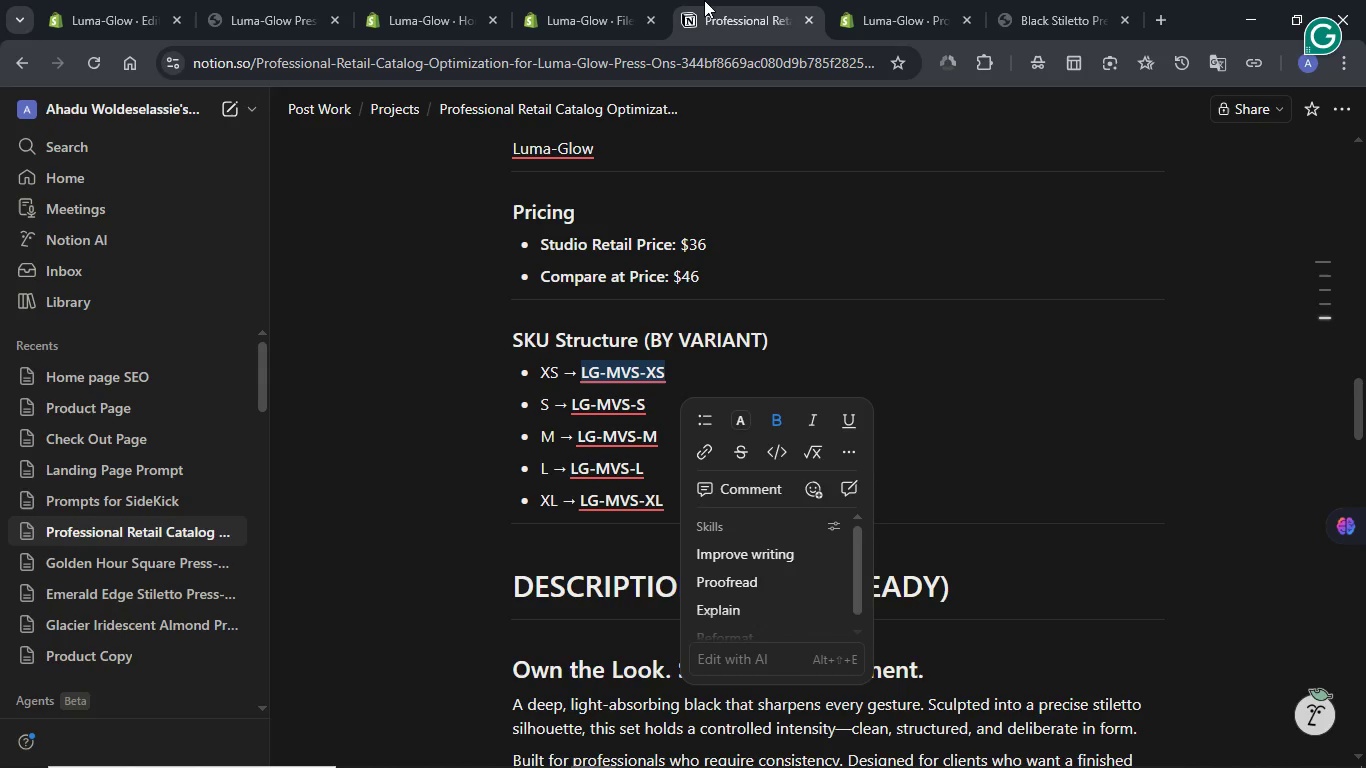 
wait(5.39)
 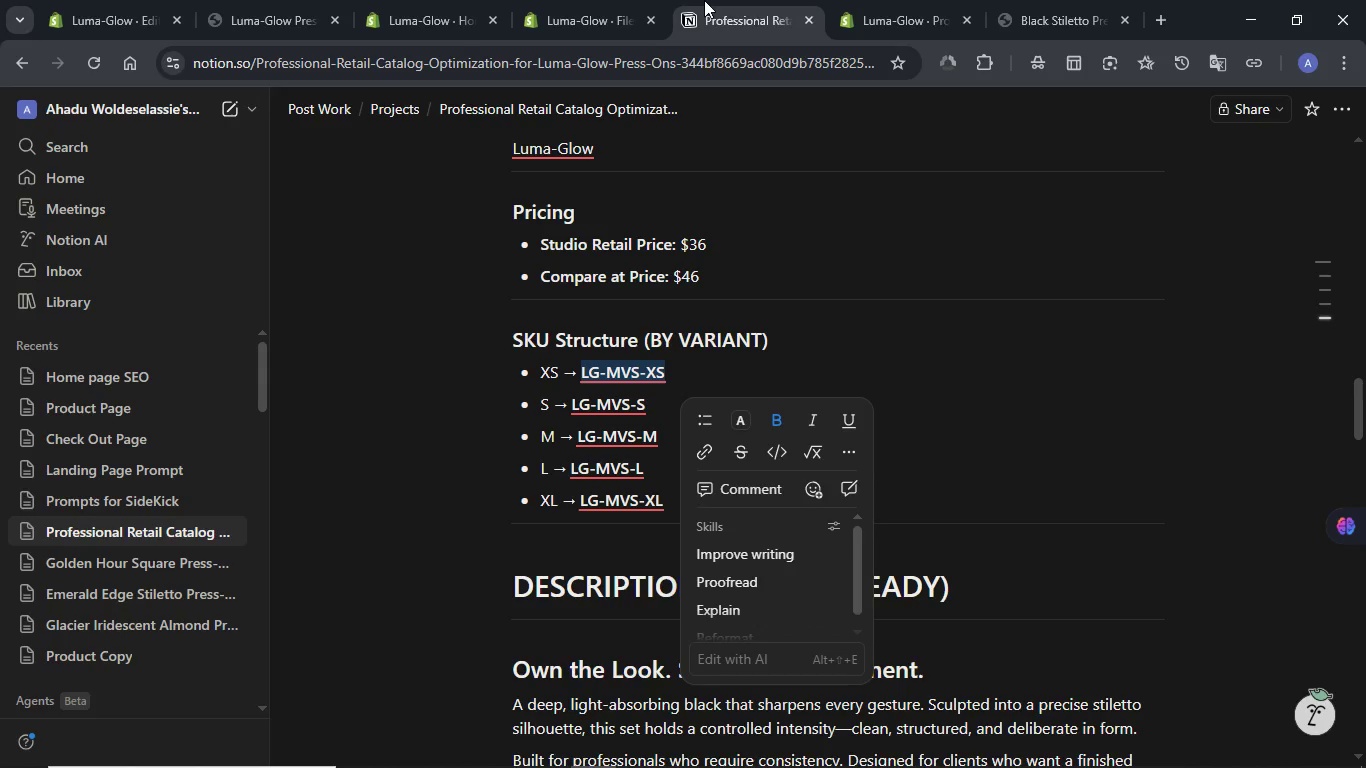 
scroll: coordinate [689, 253], scroll_direction: up, amount: 3.0
 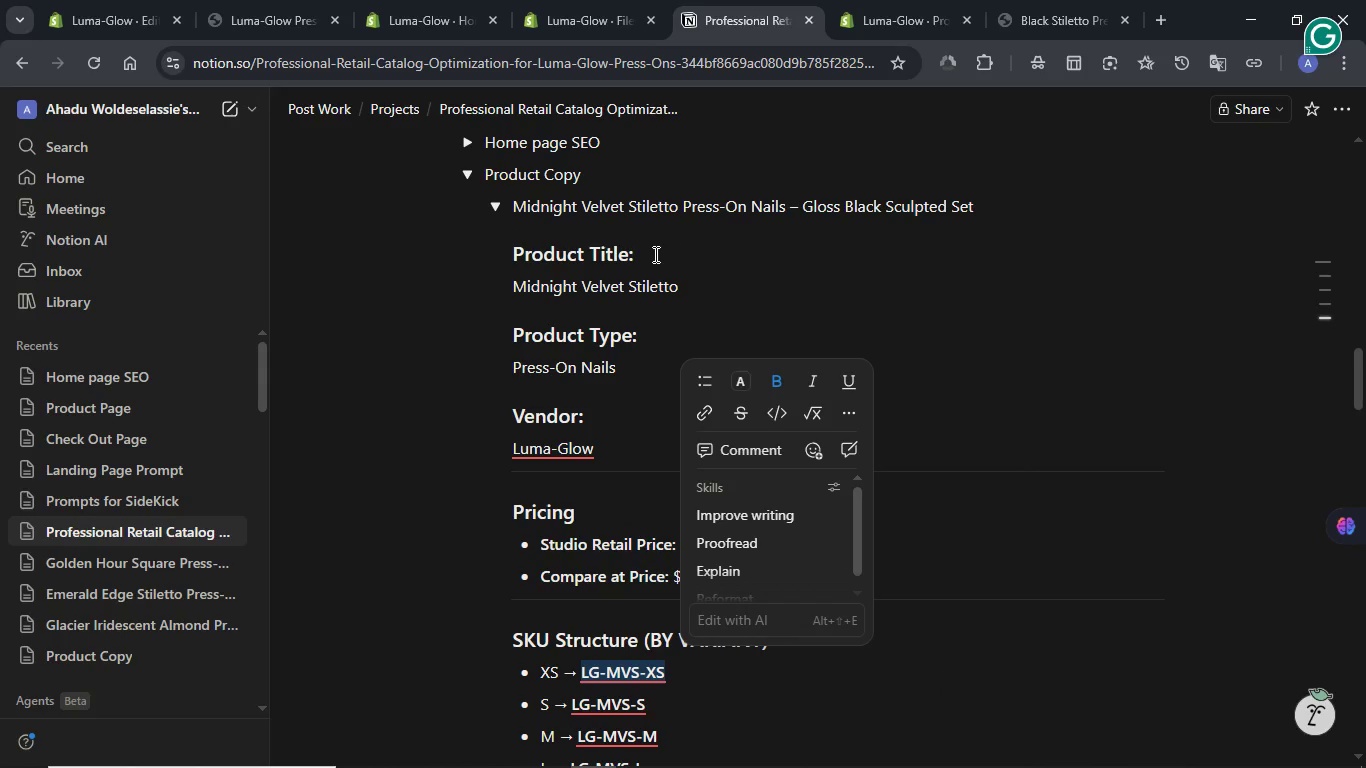 
scroll: coordinate [654, 254], scroll_direction: down, amount: 1.0
 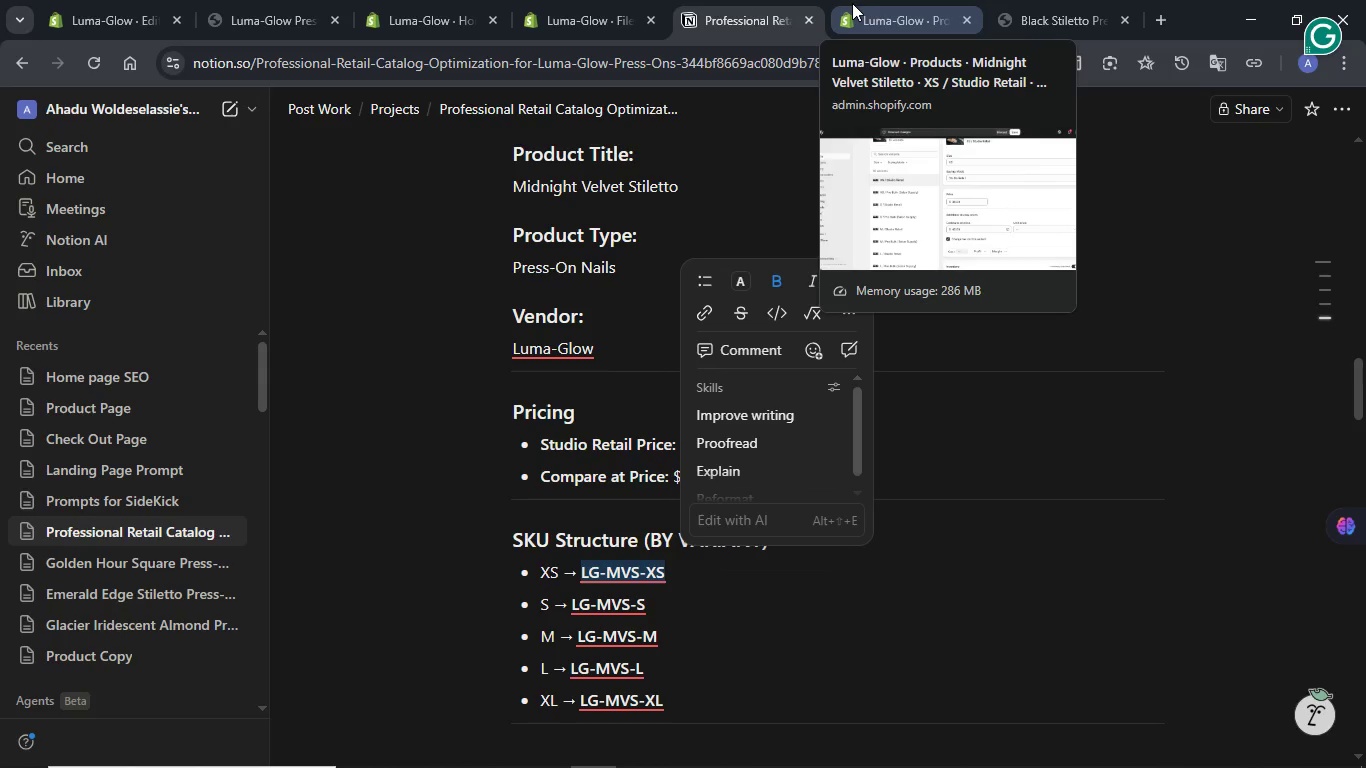 
wait(7.13)
 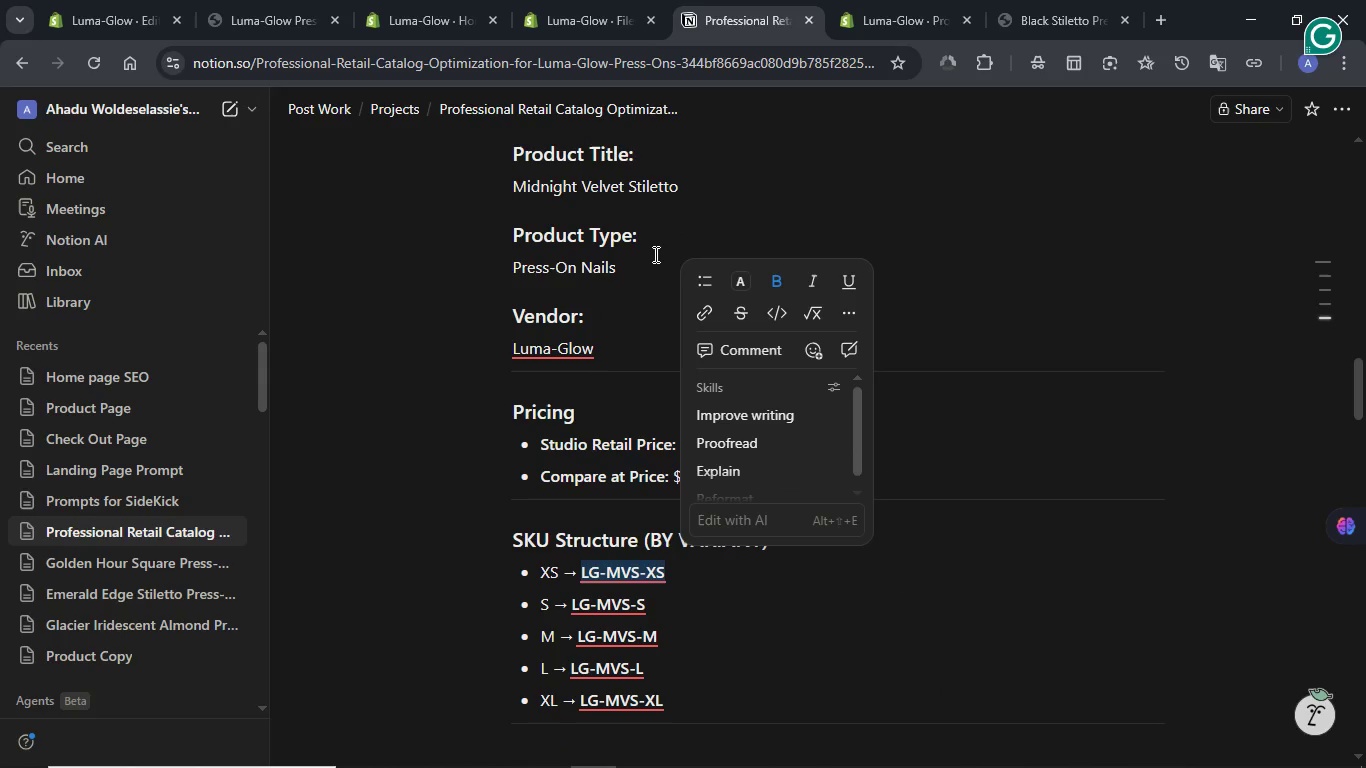 
left_click([852, 3])
 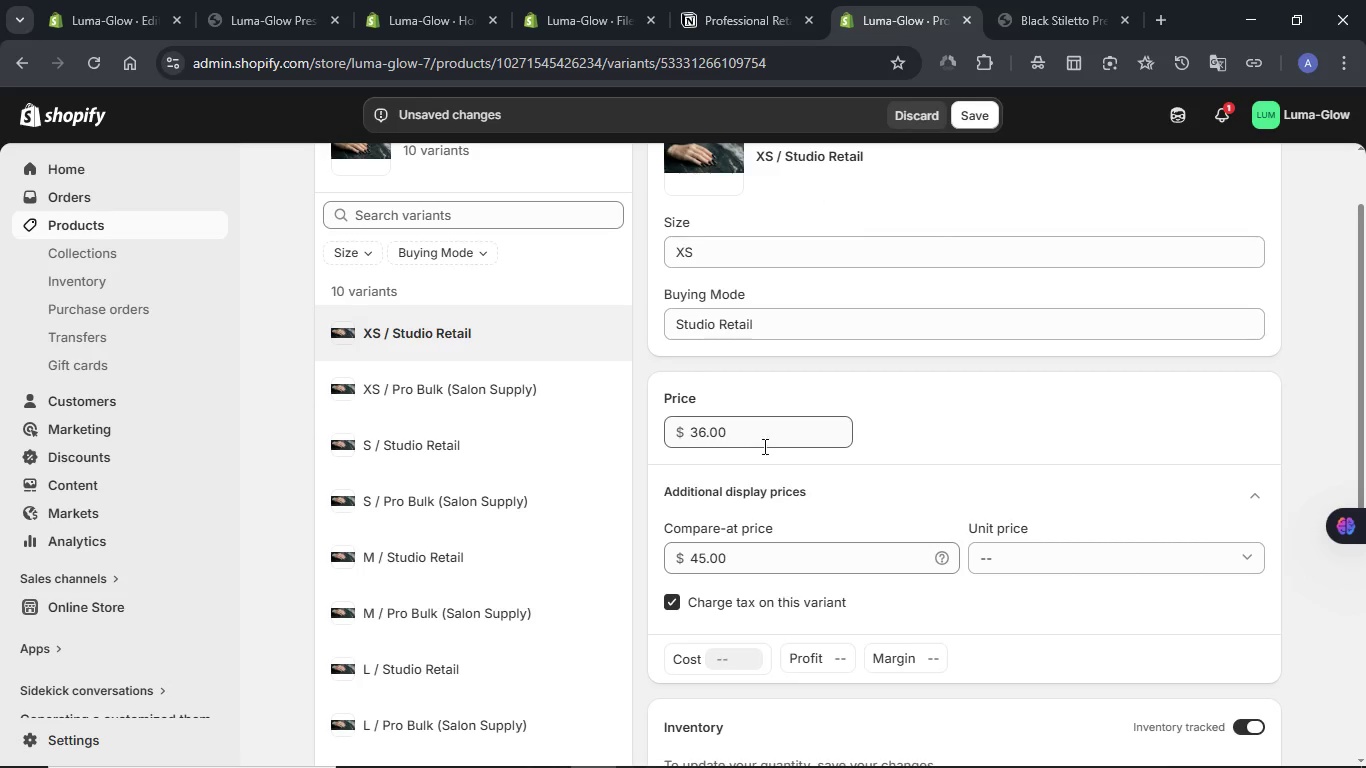 
scroll: coordinate [767, 483], scroll_direction: down, amount: 2.0
 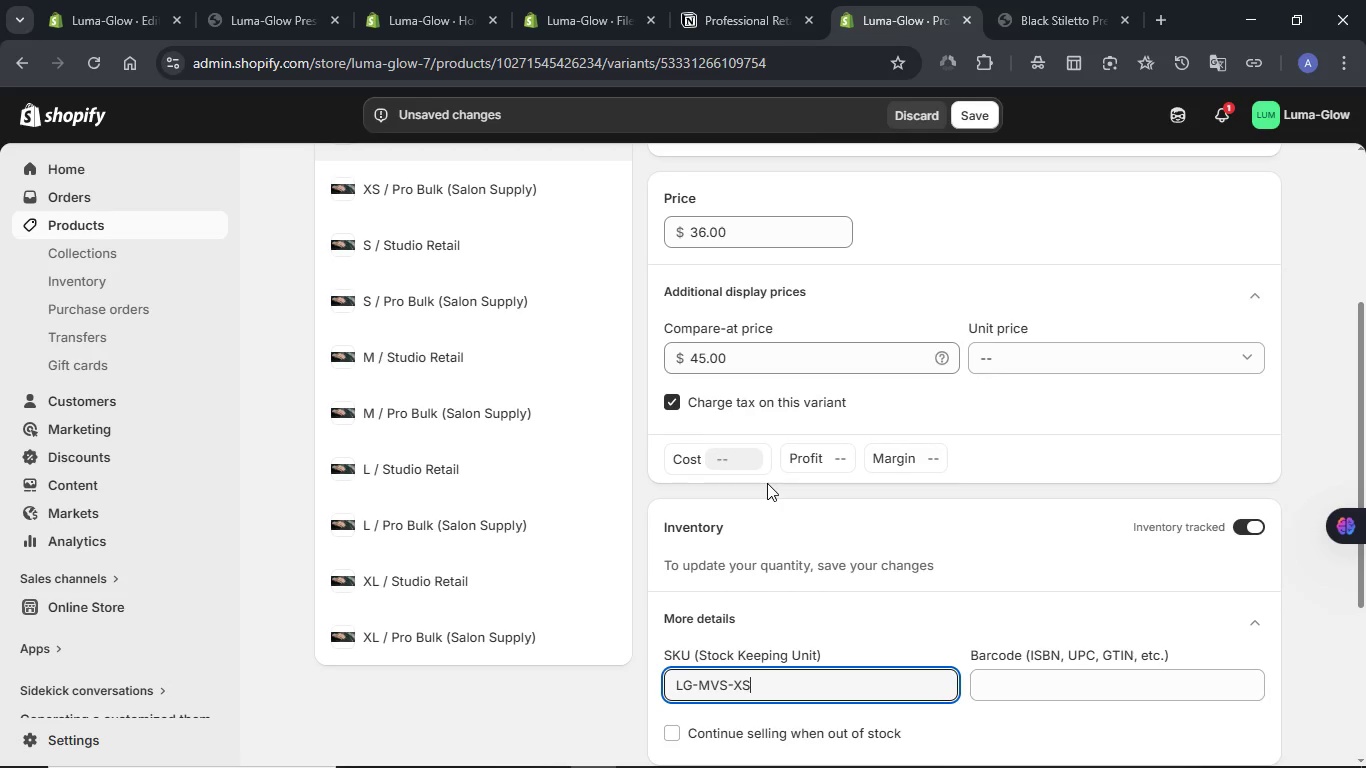 
key(Minus)
 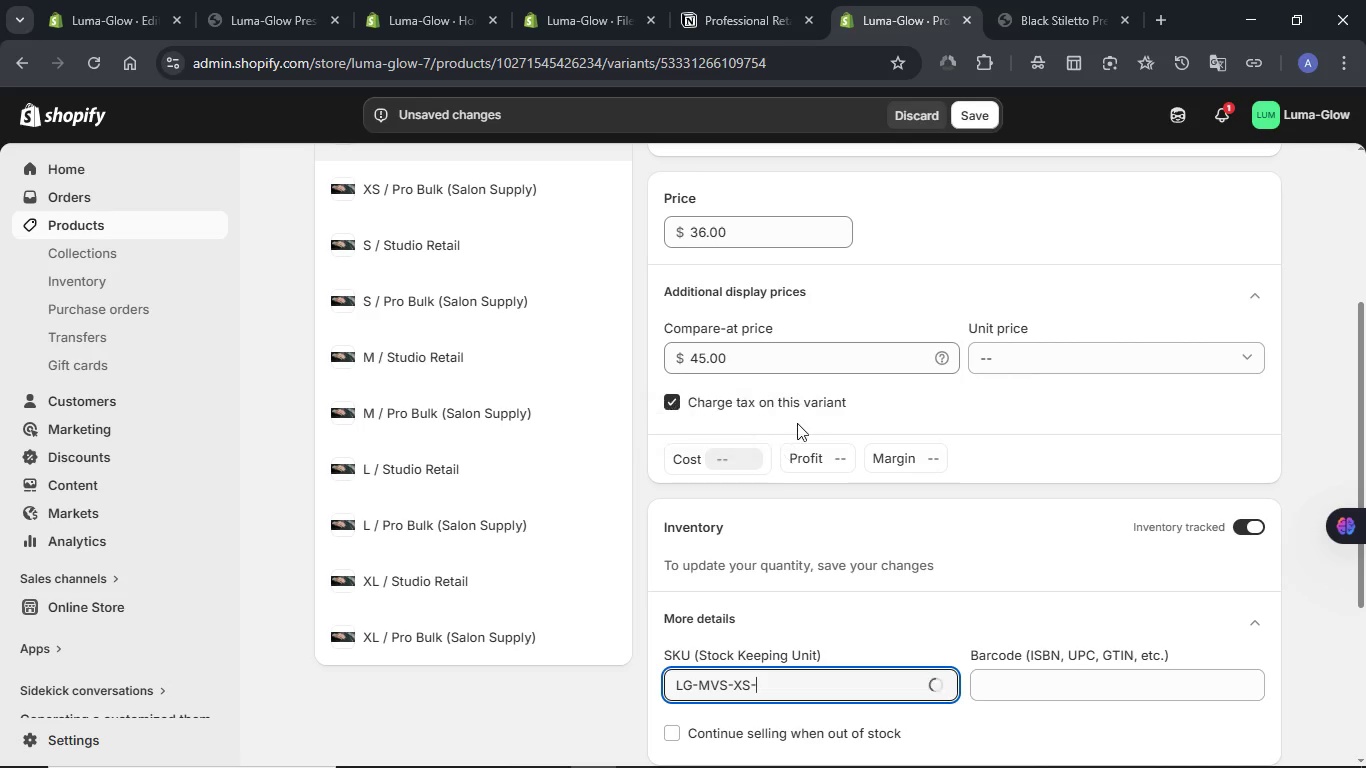 
scroll: coordinate [797, 422], scroll_direction: up, amount: 2.0
 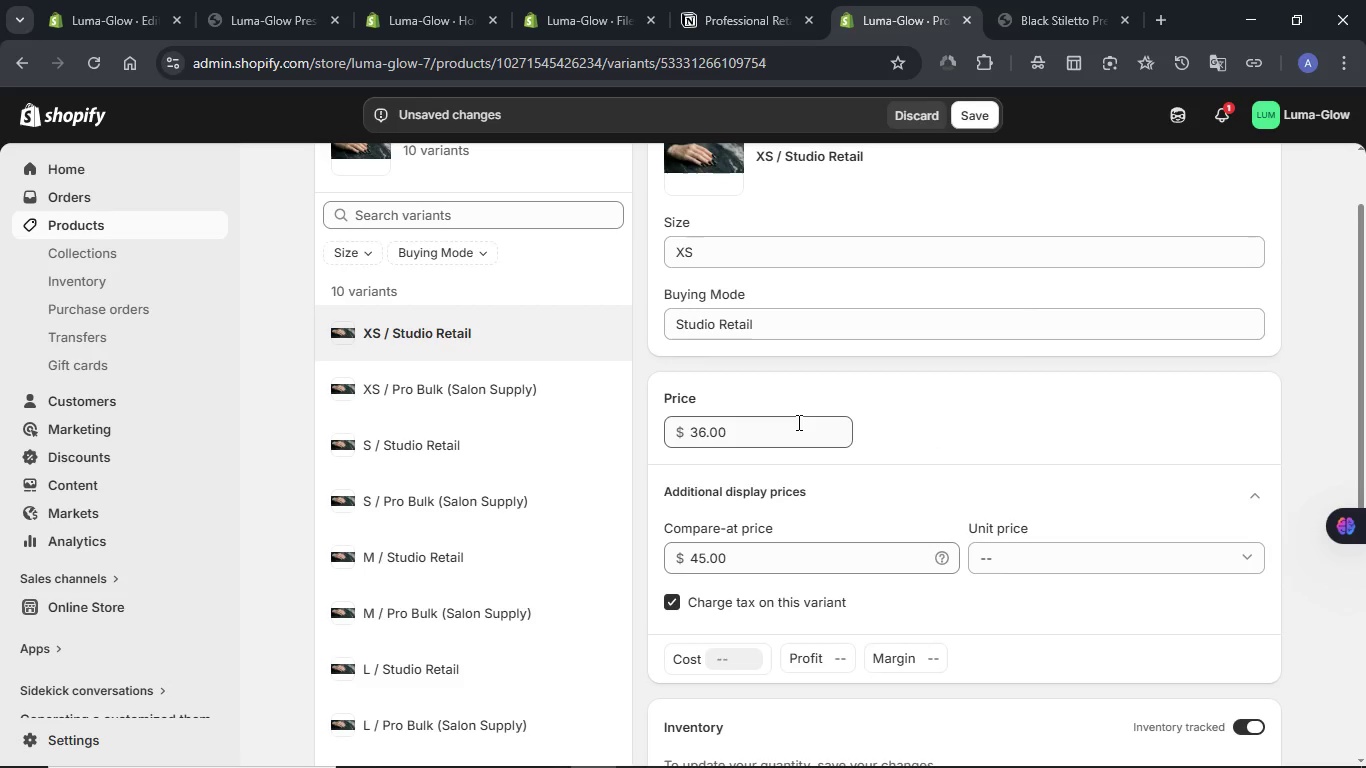 
scroll: coordinate [797, 422], scroll_direction: down, amount: 2.0
 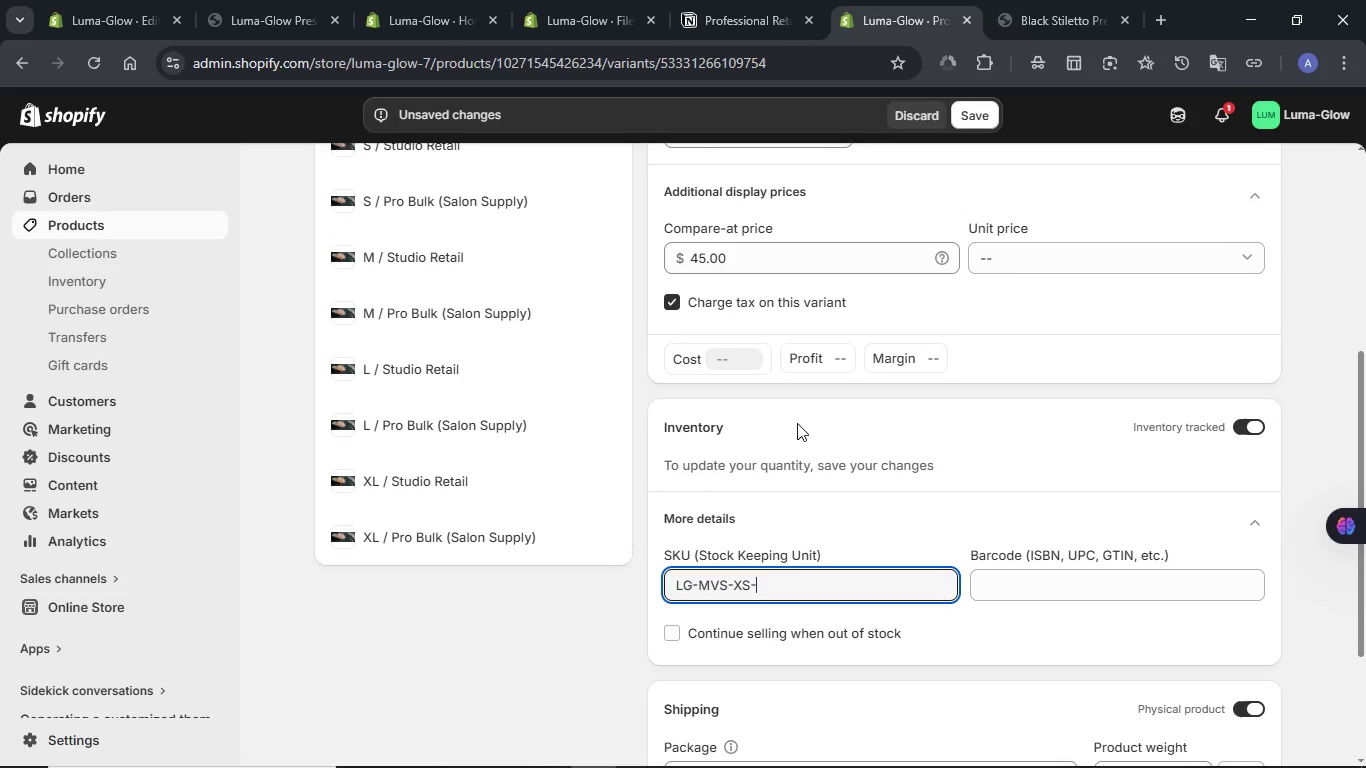 
key(S)
 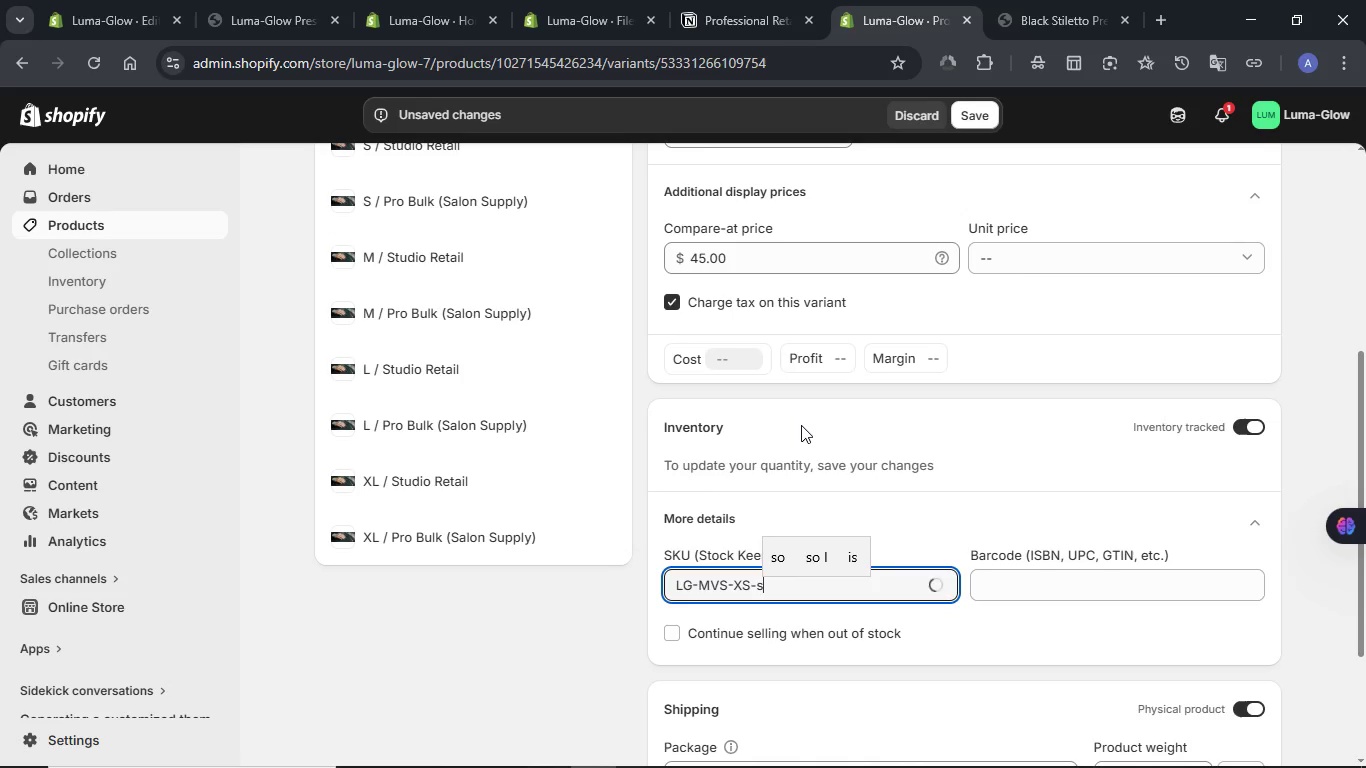 
key(Backspace)
 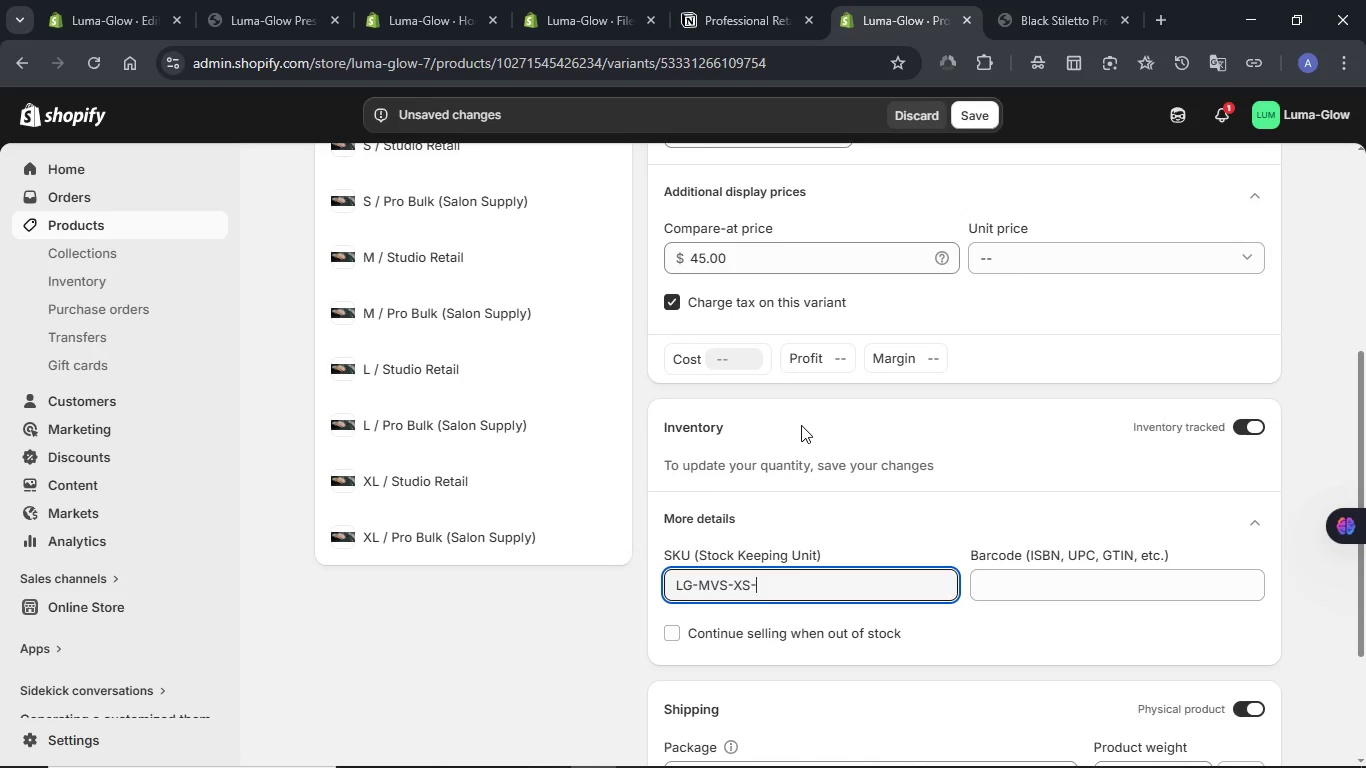 
key(Shift+S)
 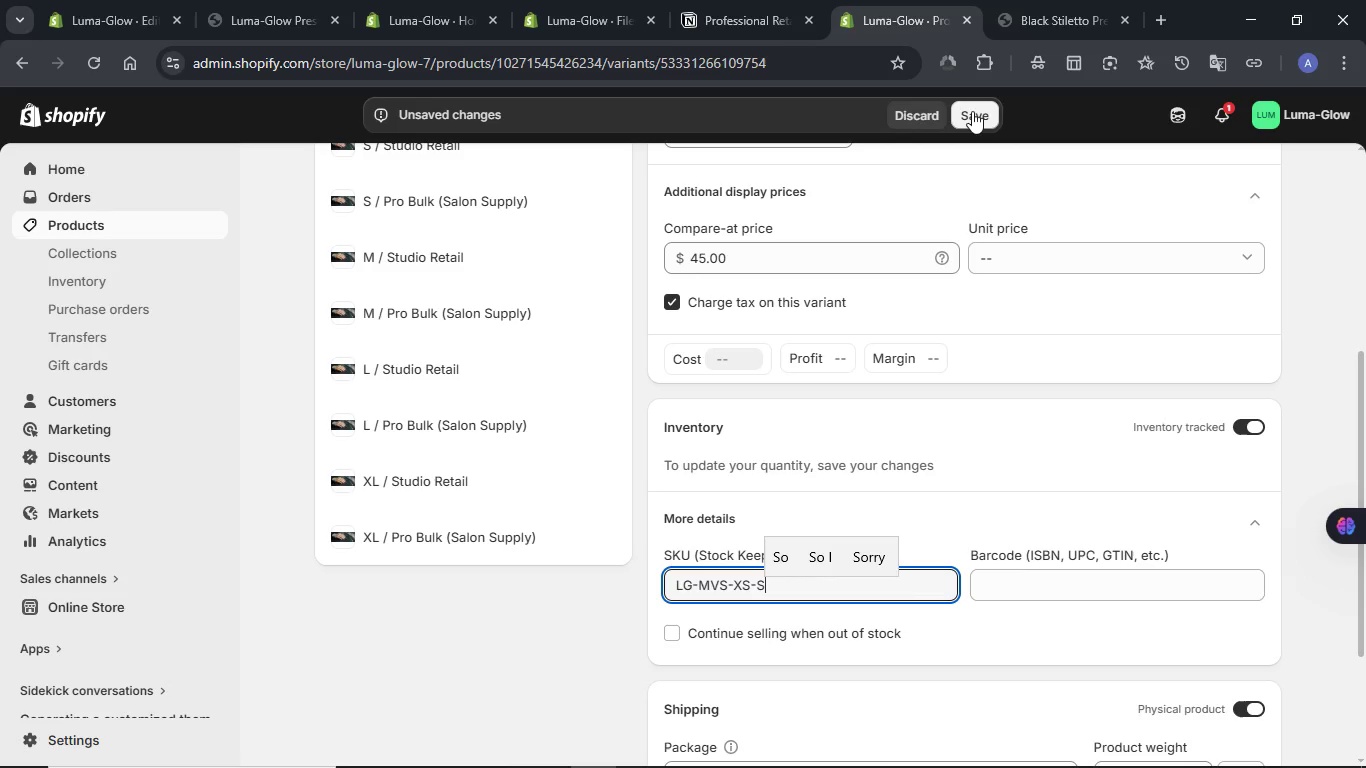 
scroll: coordinate [995, 378], scroll_direction: down, amount: 4.0
 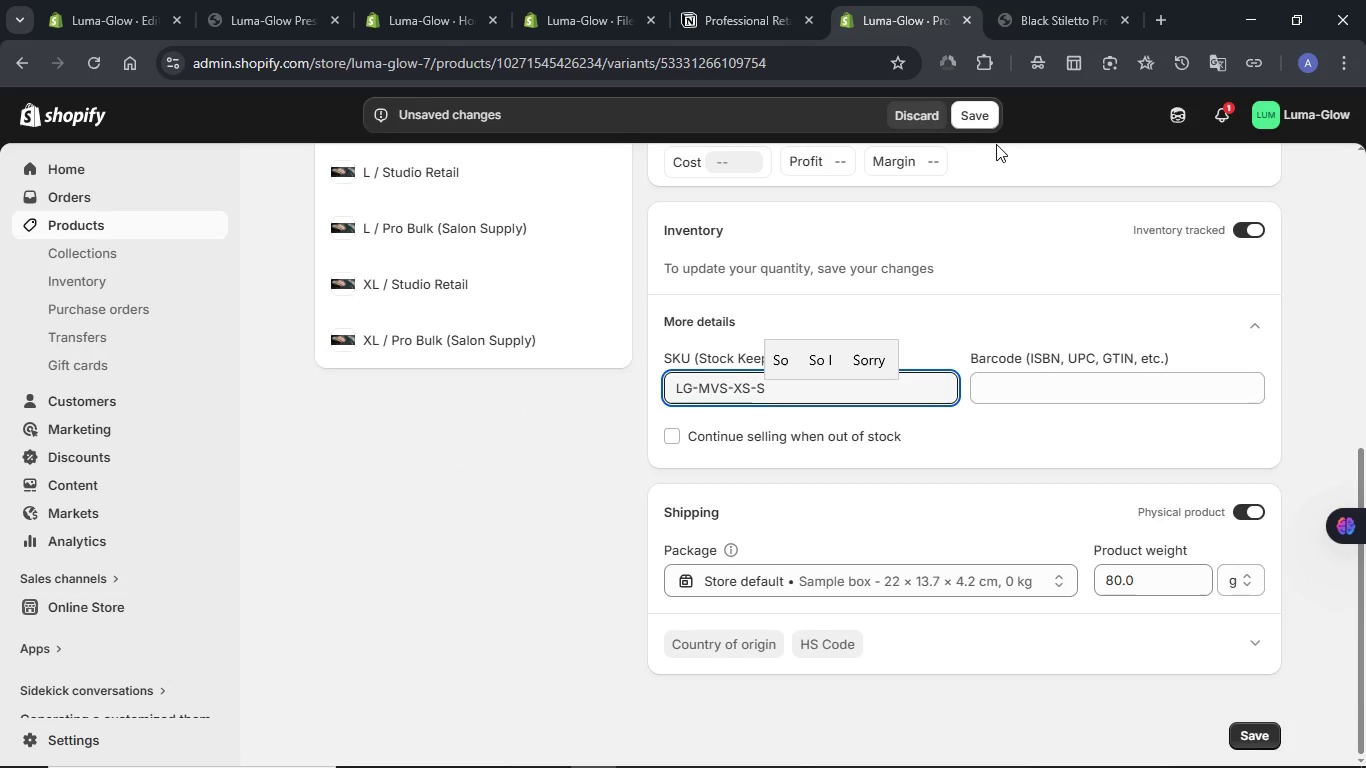 
left_click([975, 126])
 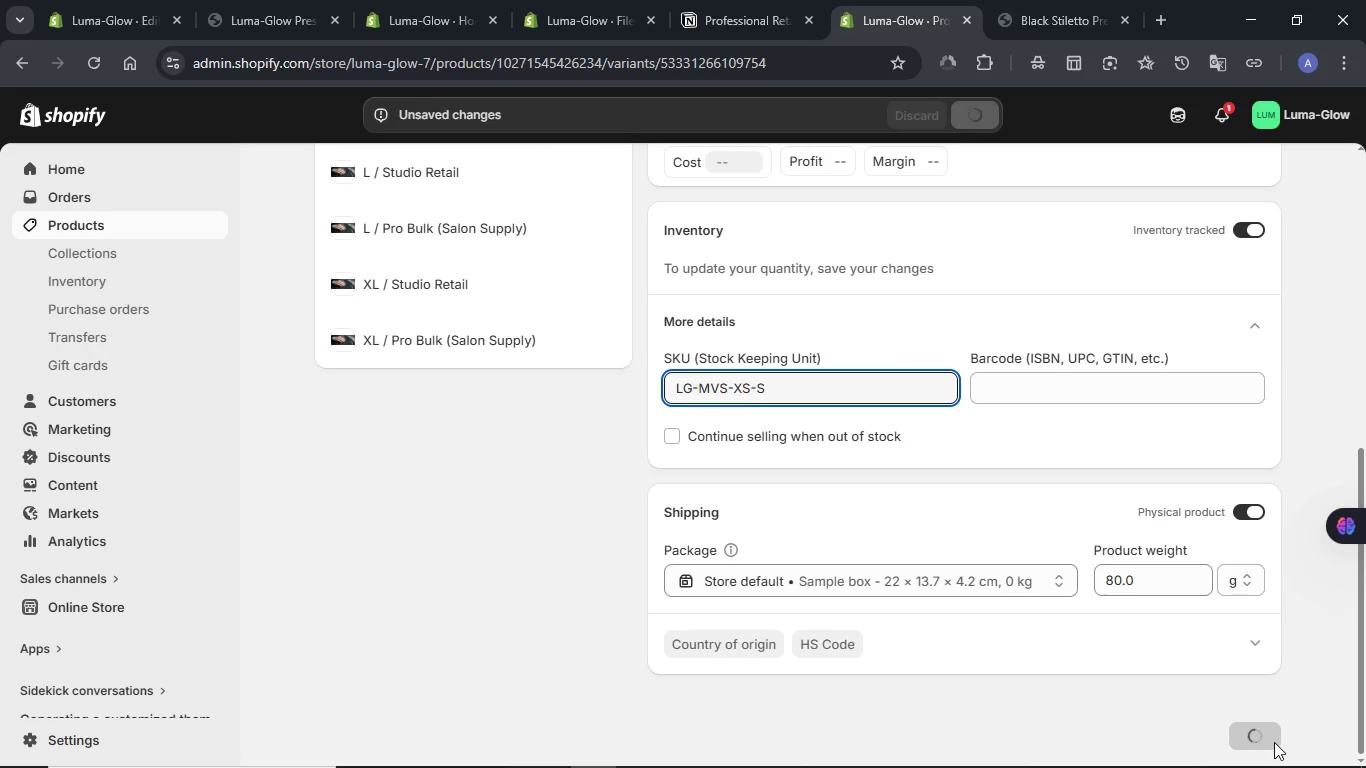 
left_click([1271, 742])
 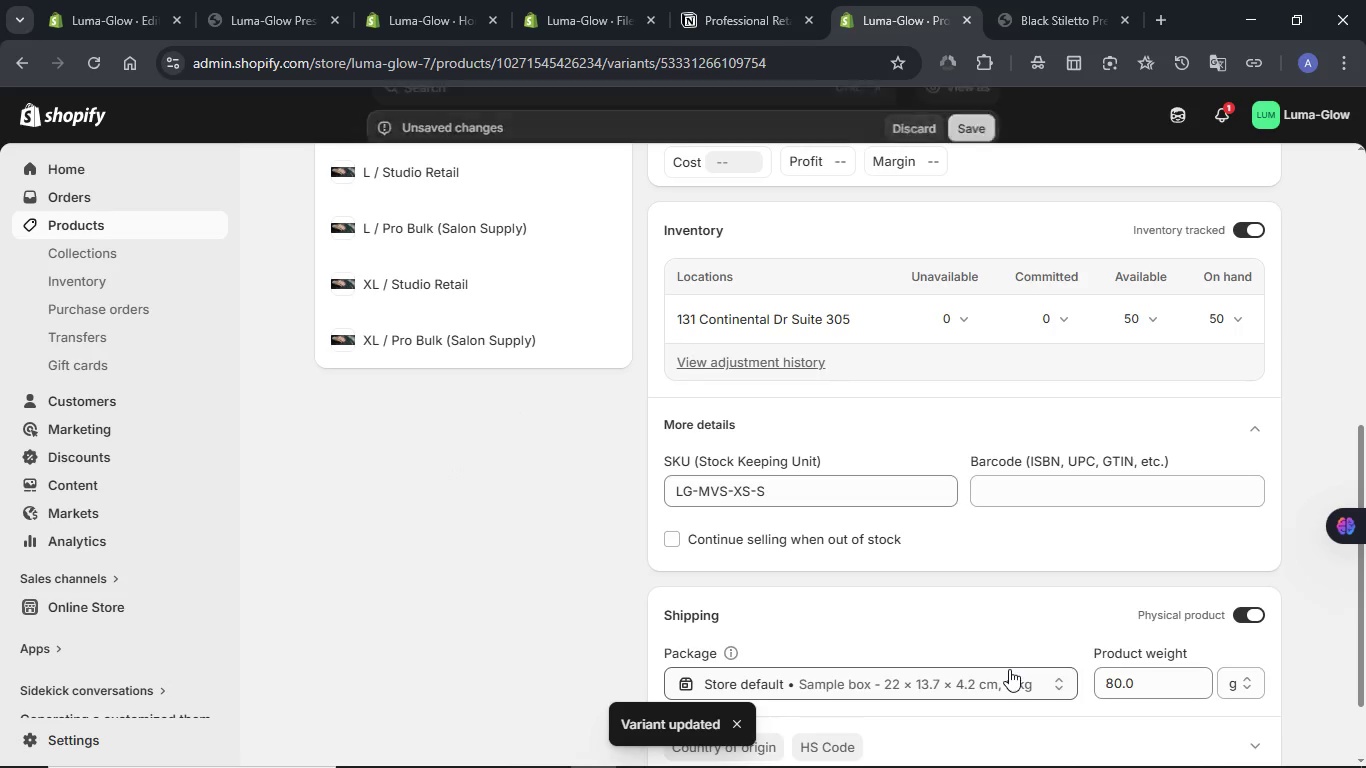 
scroll: coordinate [932, 543], scroll_direction: up, amount: 5.0
 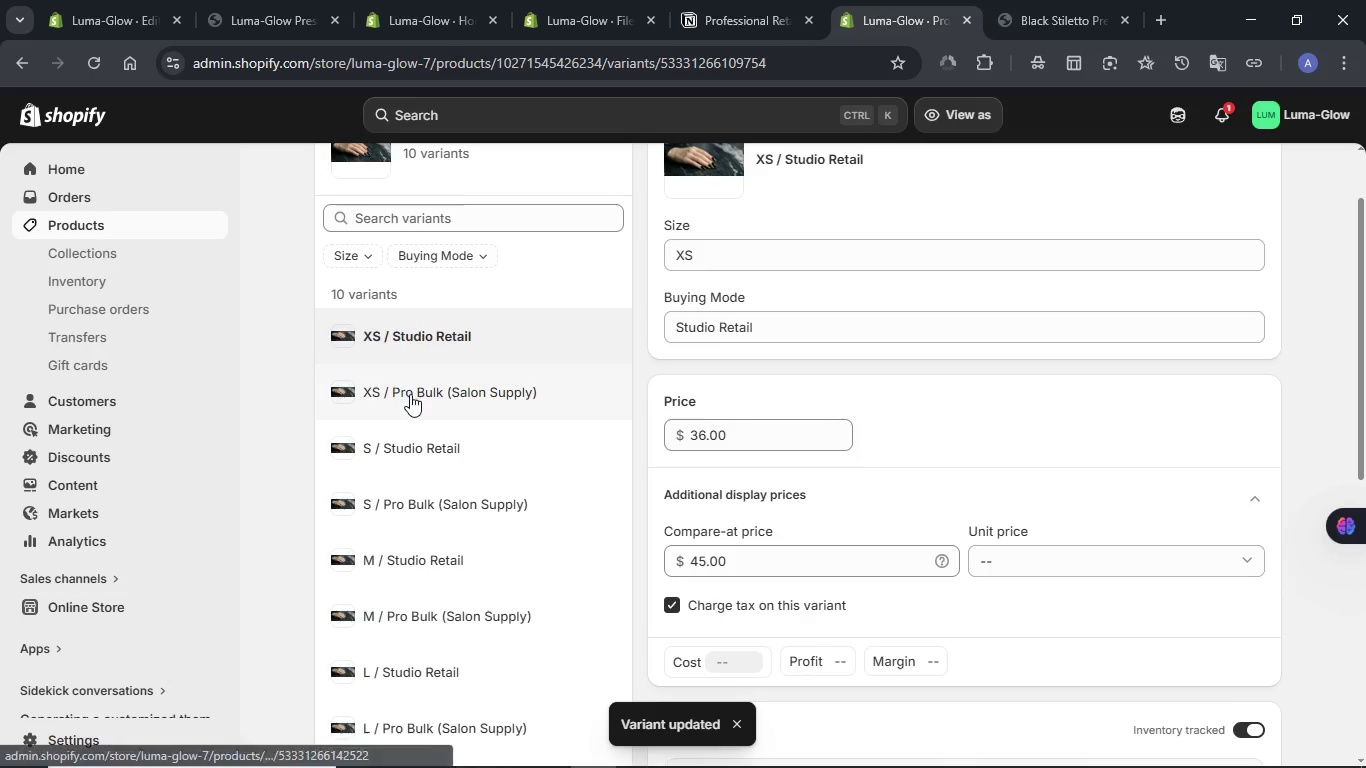 
left_click([411, 394])
 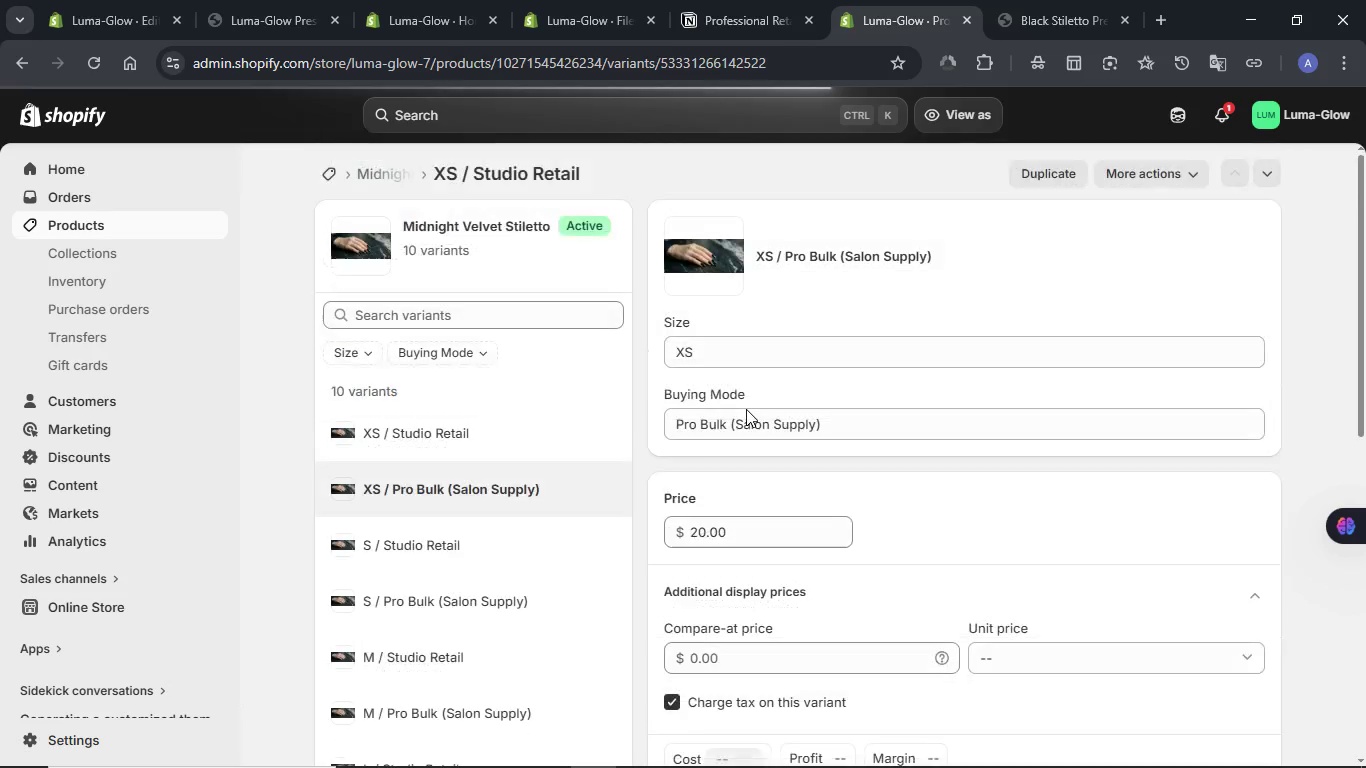 
scroll: coordinate [746, 409], scroll_direction: down, amount: 2.0
 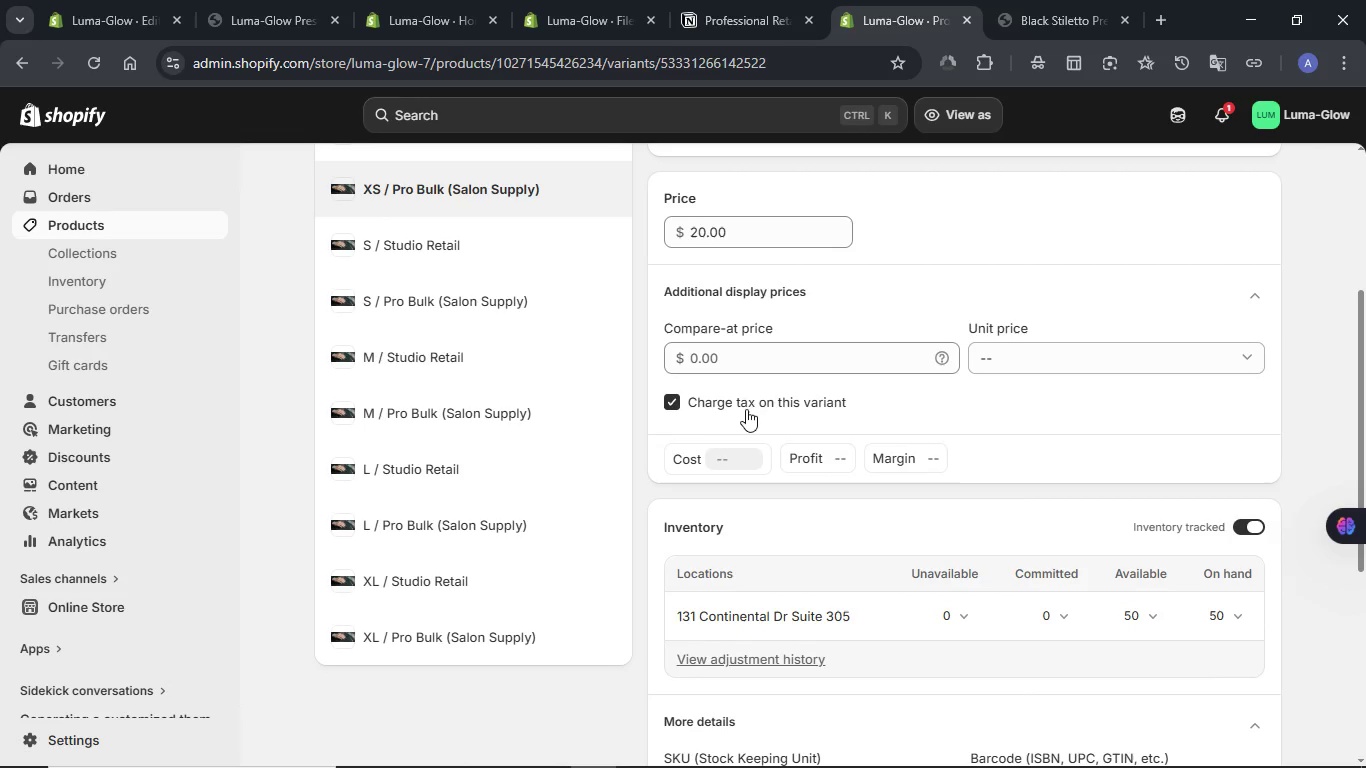 
scroll: coordinate [746, 409], scroll_direction: up, amount: 2.0
 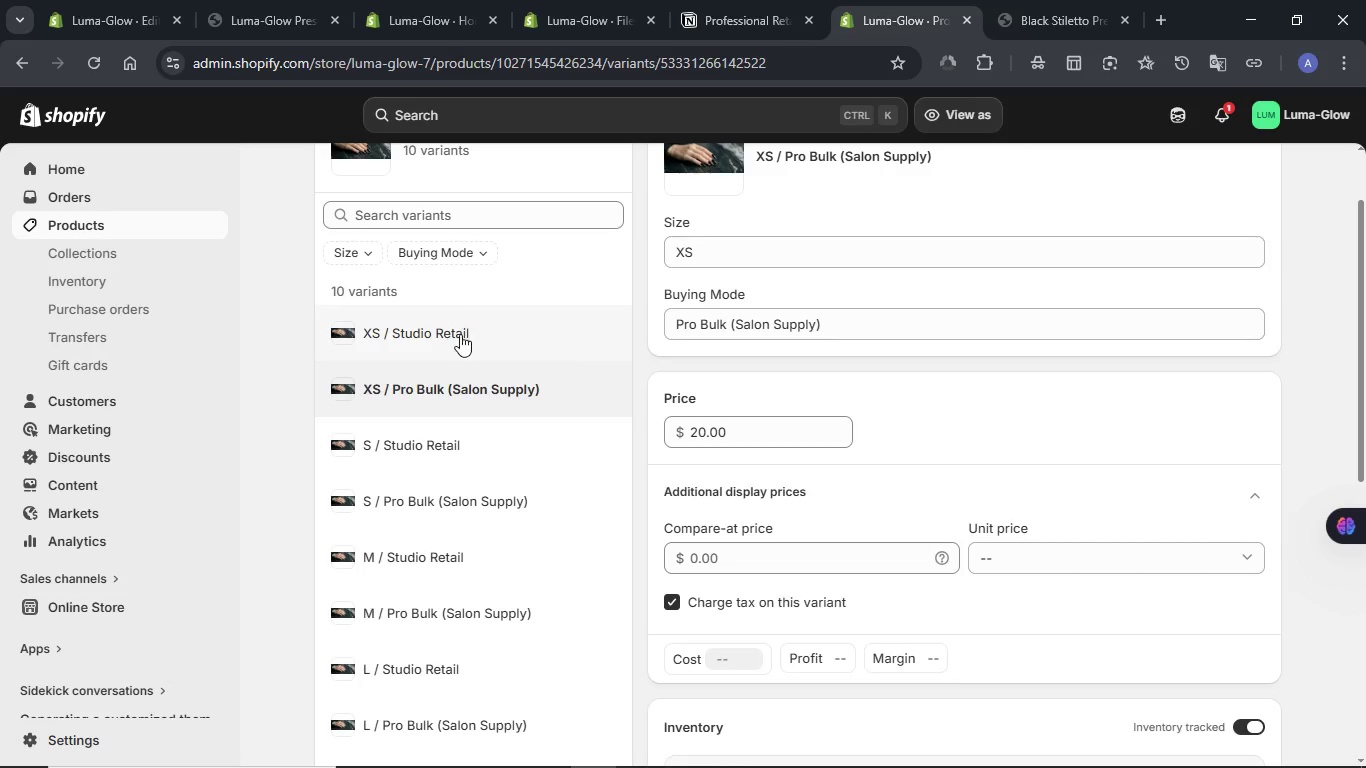 
left_click([458, 338])
 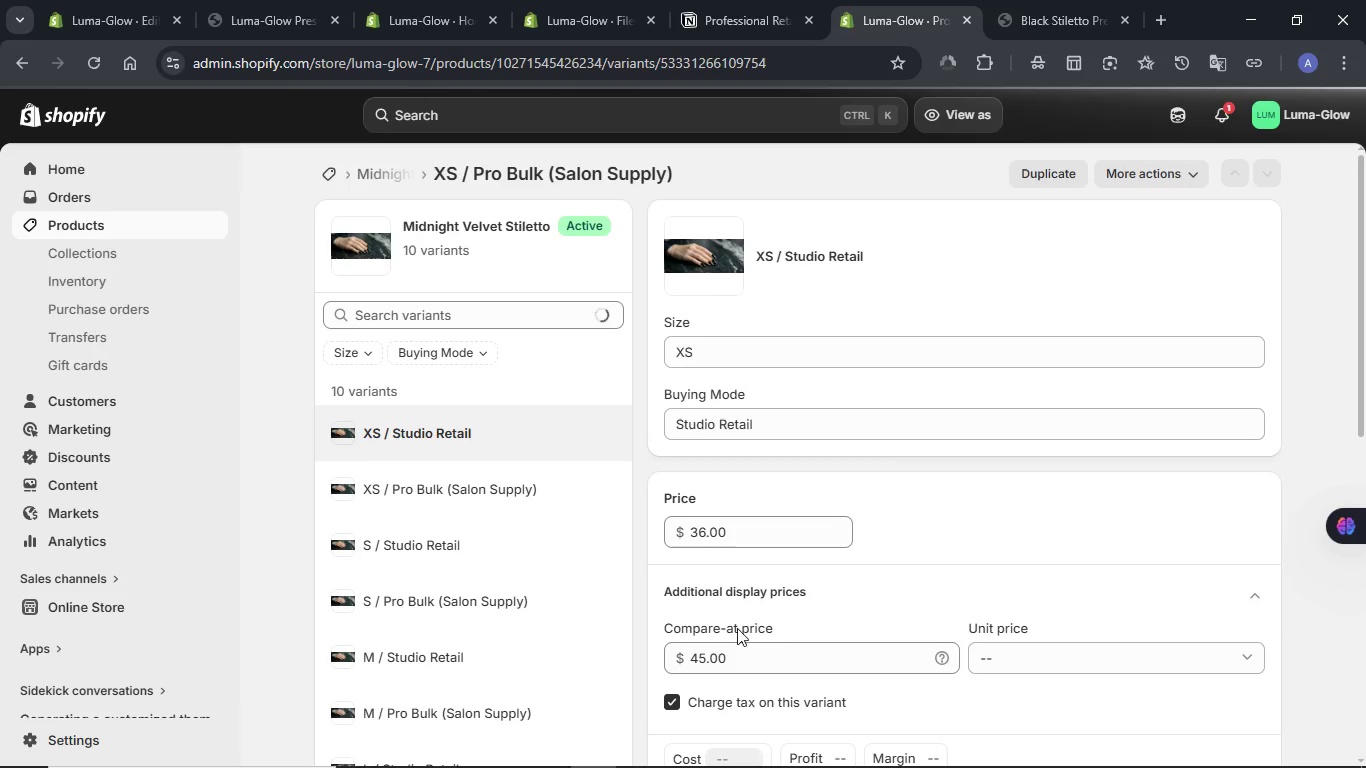 
wait(5.05)
 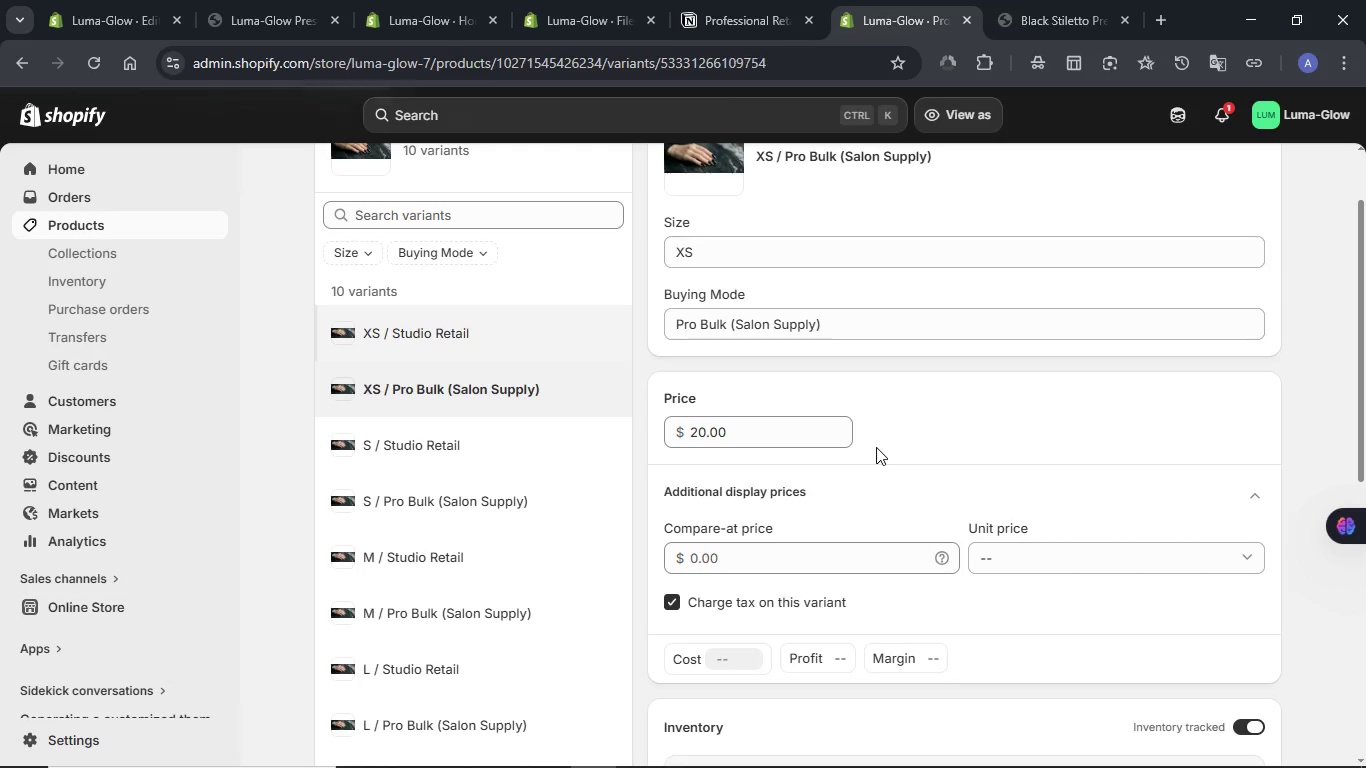 
double_click([732, 665])
 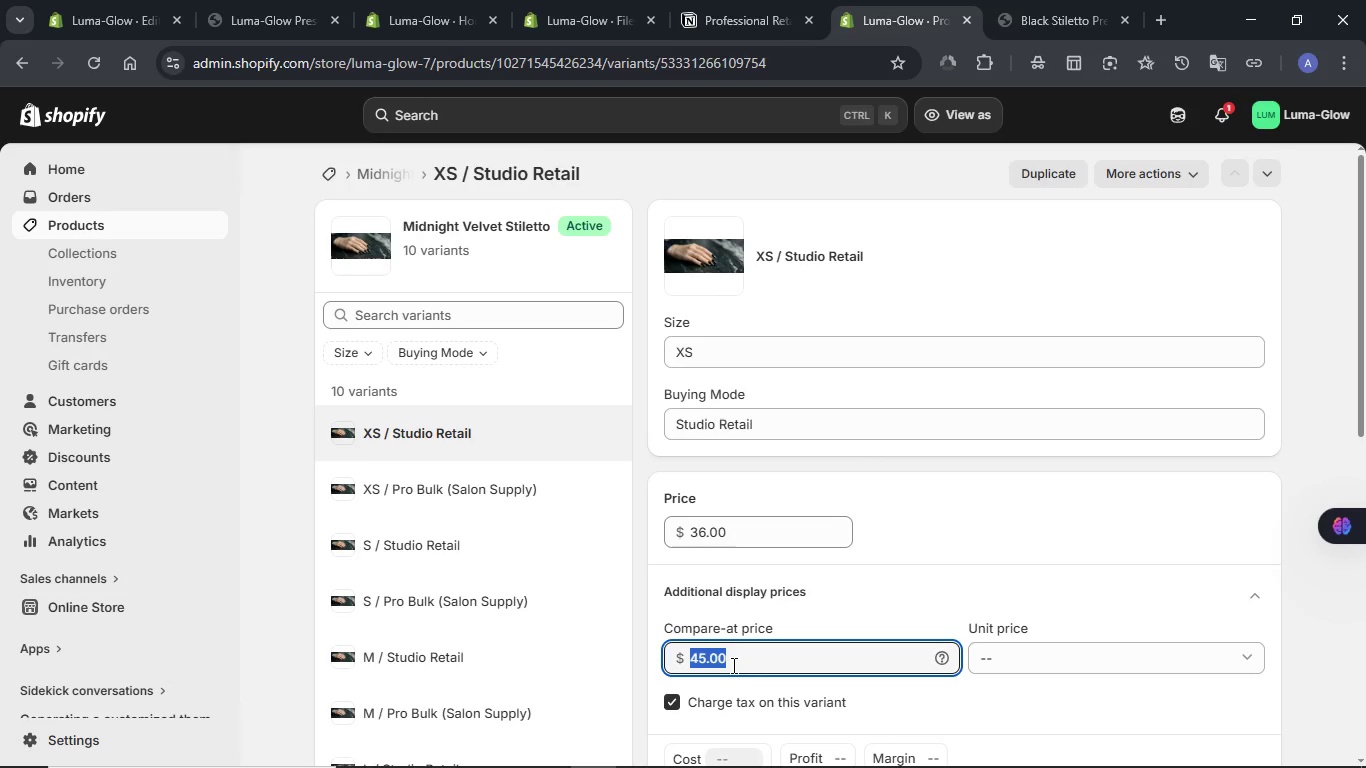 
key(Backspace)
 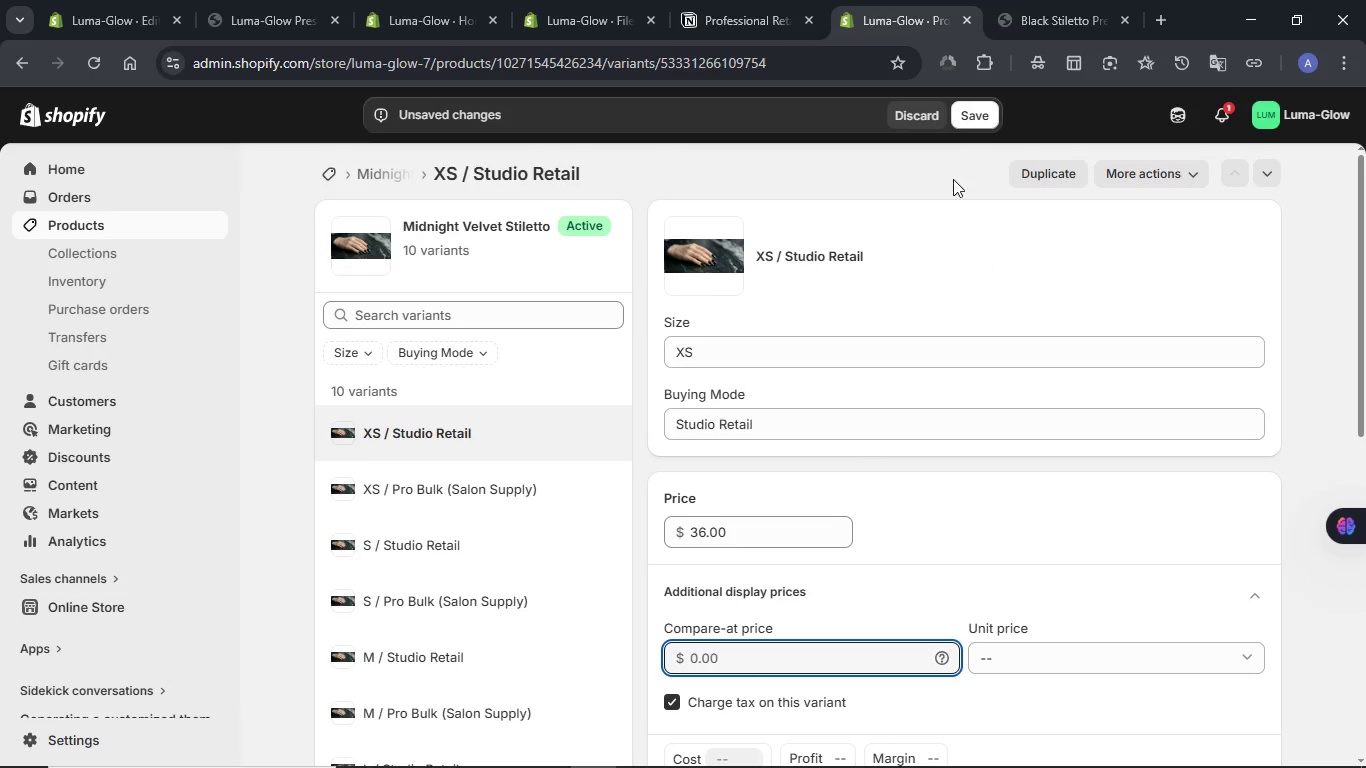 
left_click([965, 114])
 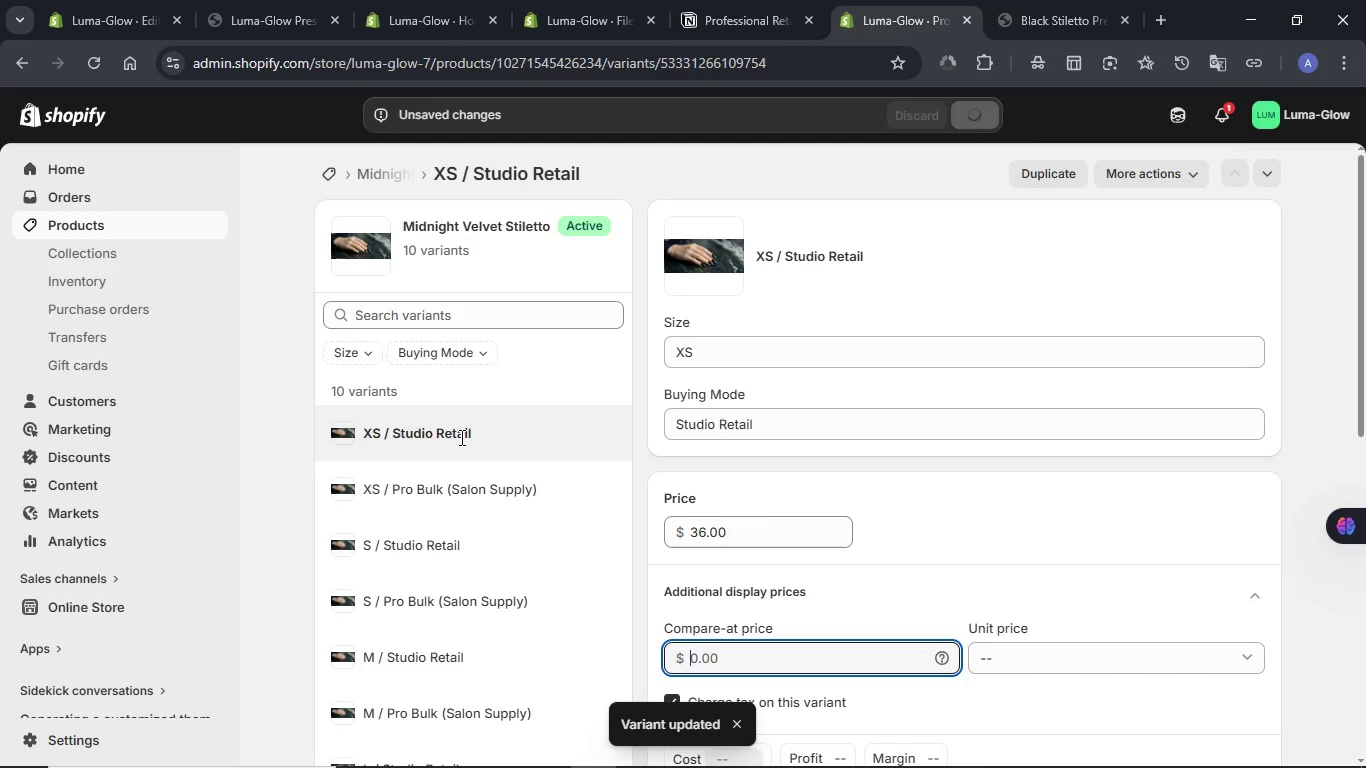 
wait(5.55)
 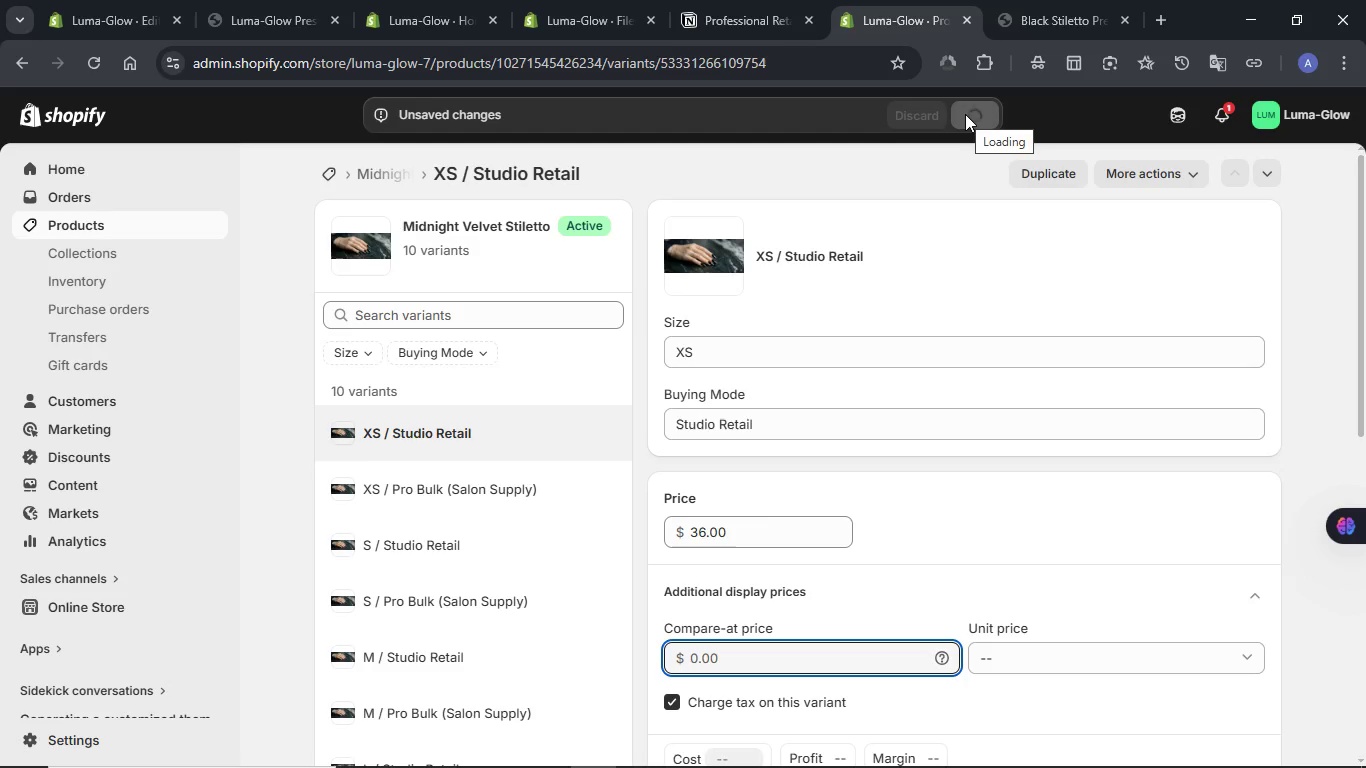 
left_click([458, 501])
 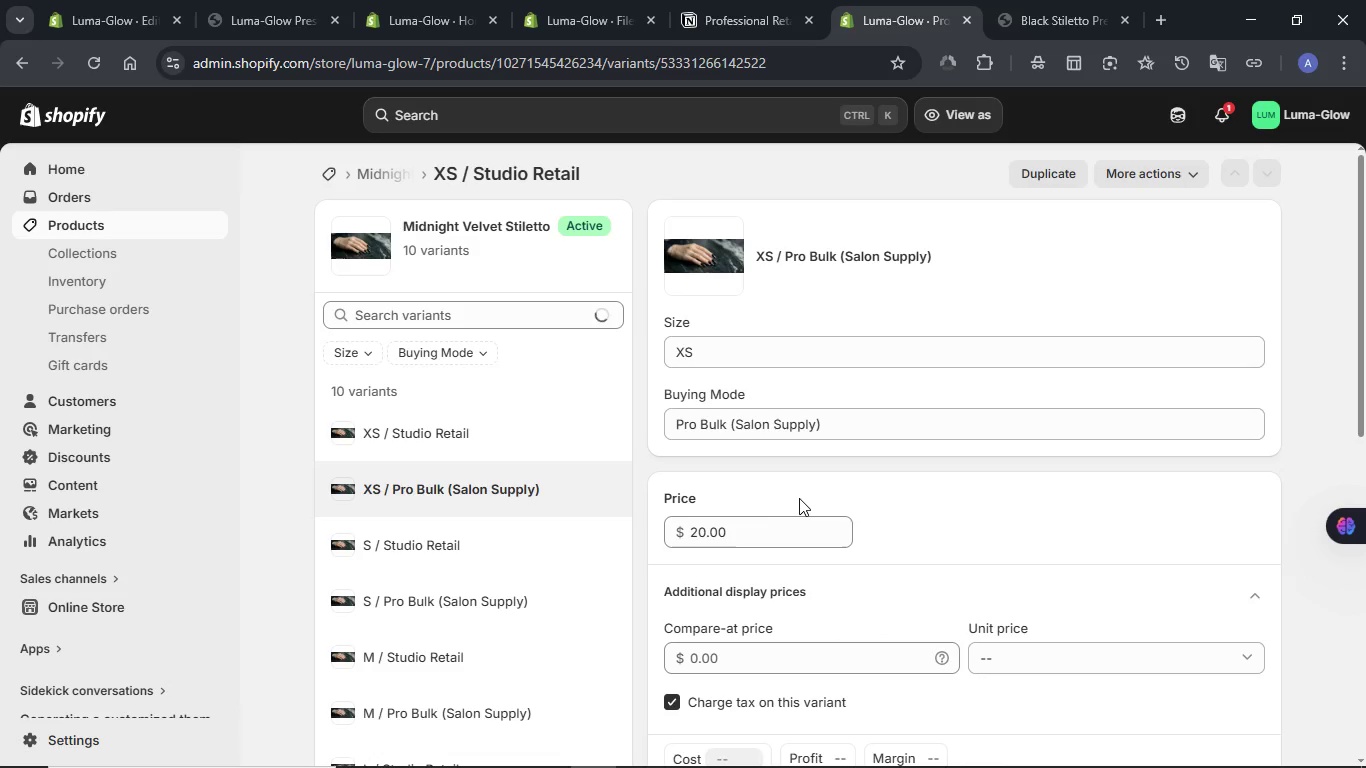 
wait(6.97)
 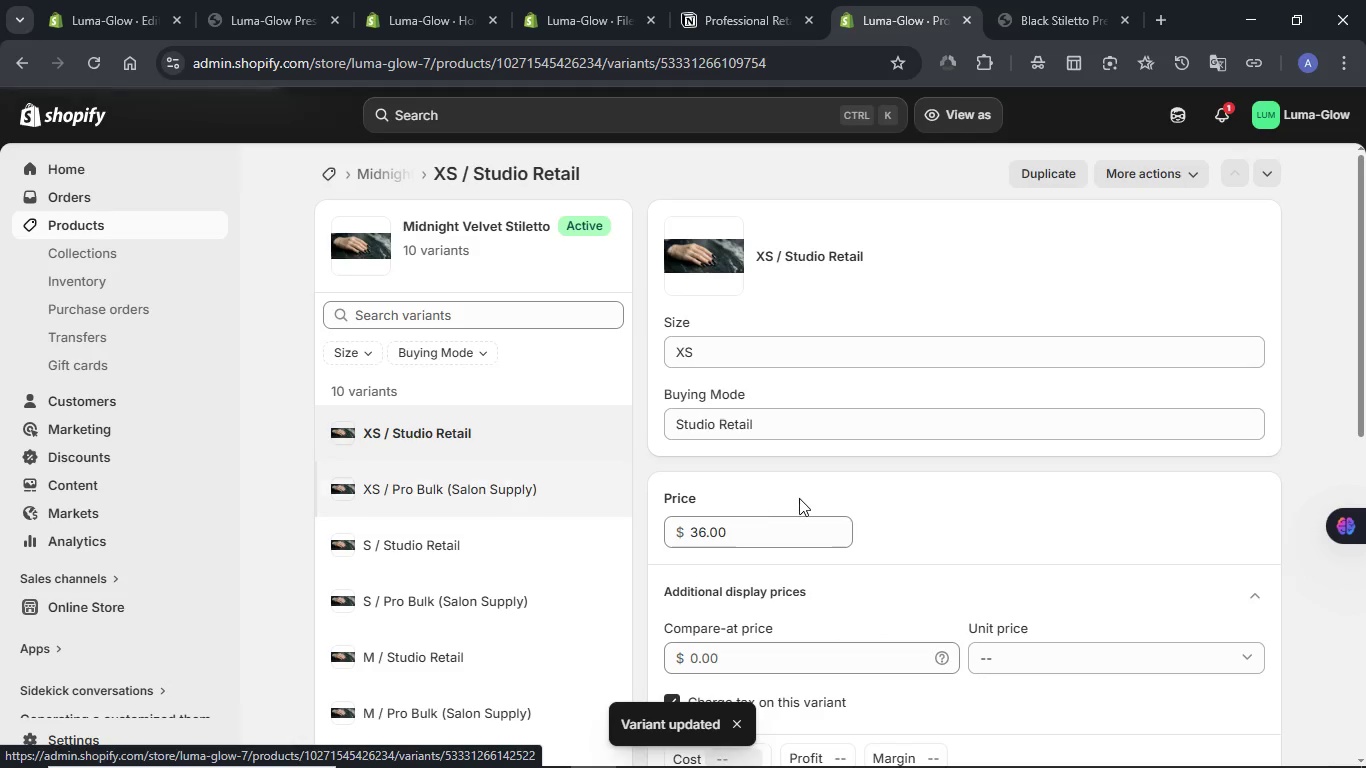 
scroll: coordinate [723, 442], scroll_direction: down, amount: 5.0
 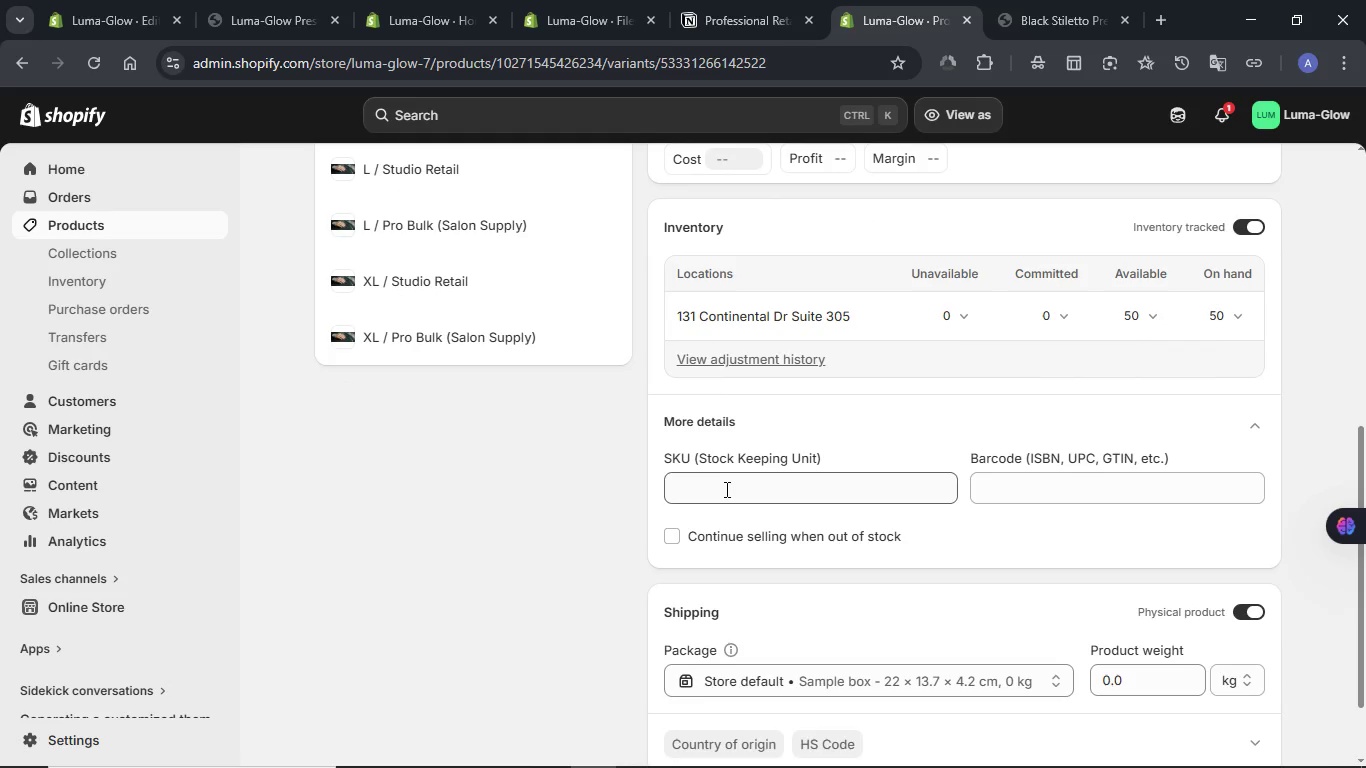 
left_click([725, 489])
 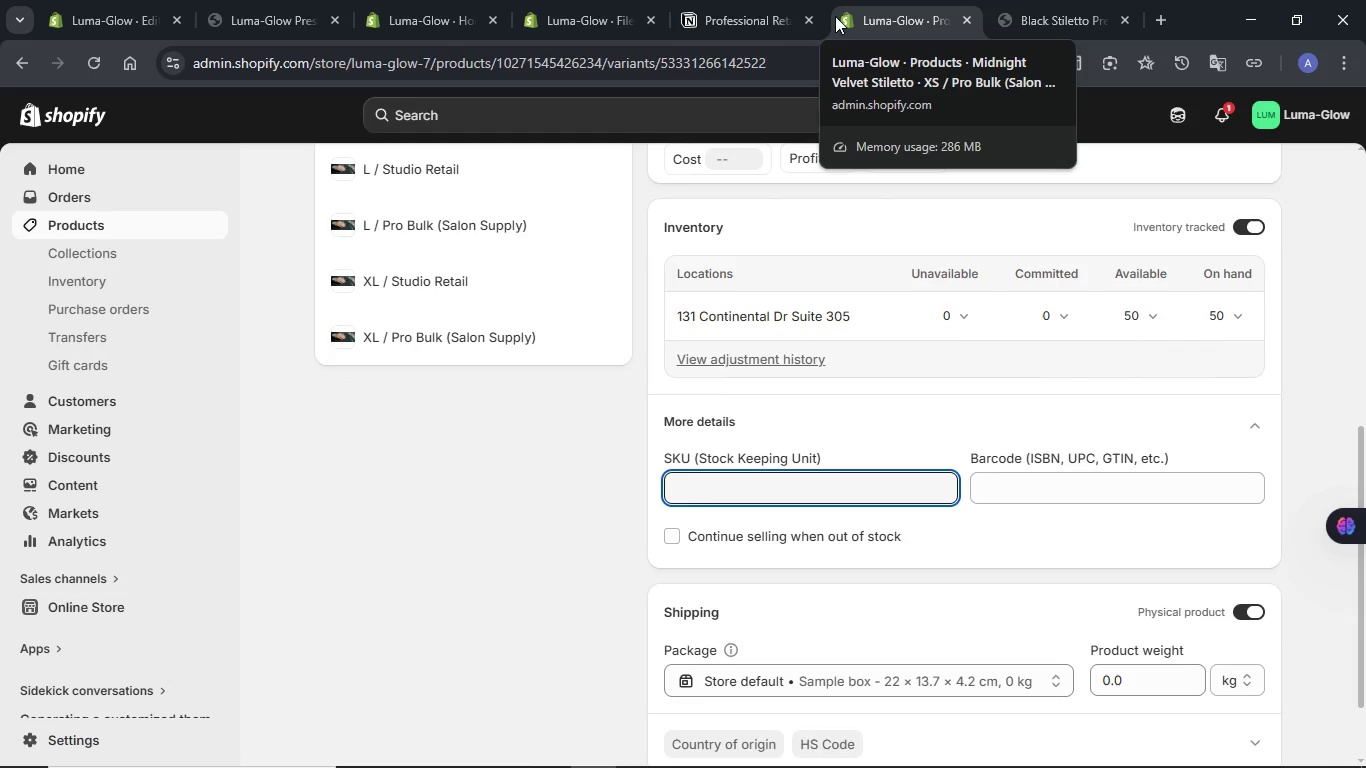 
key(Control+V)
 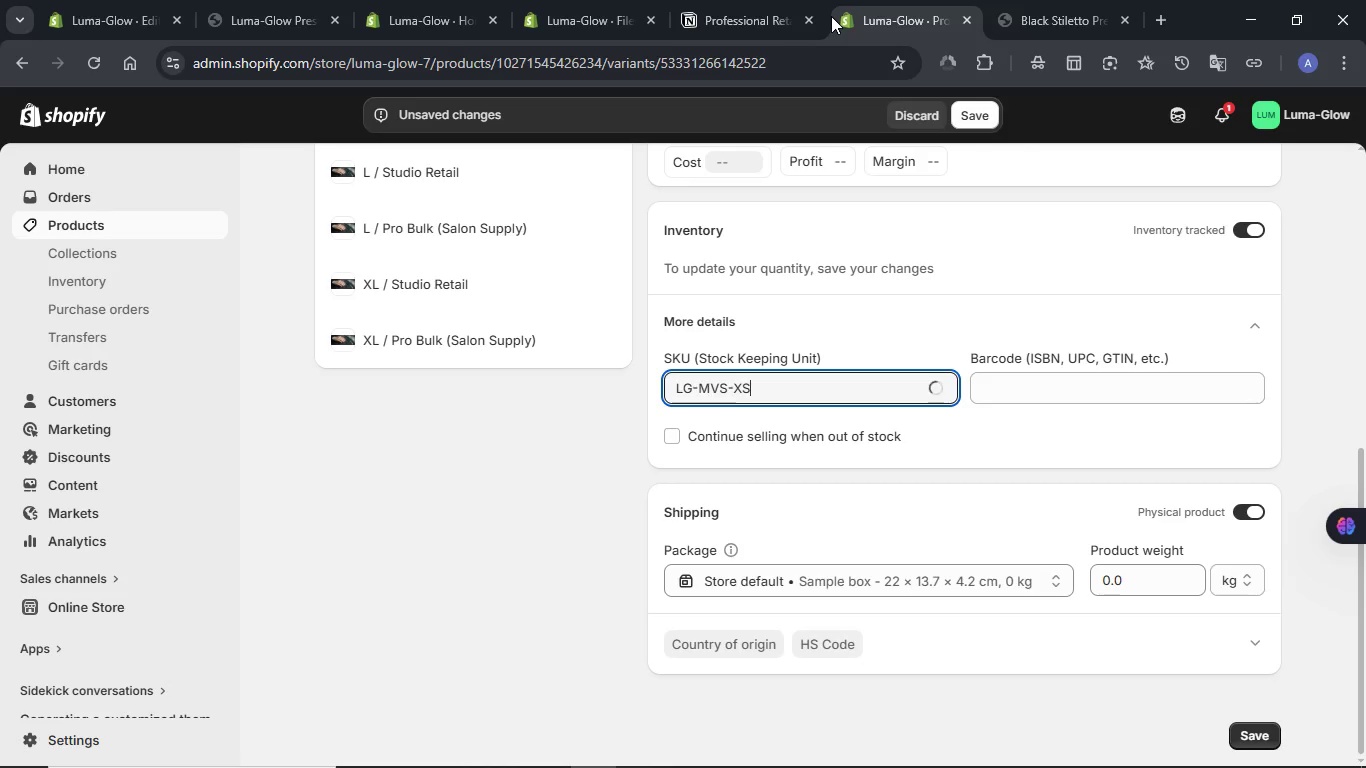 
key(Shift+Minus)
 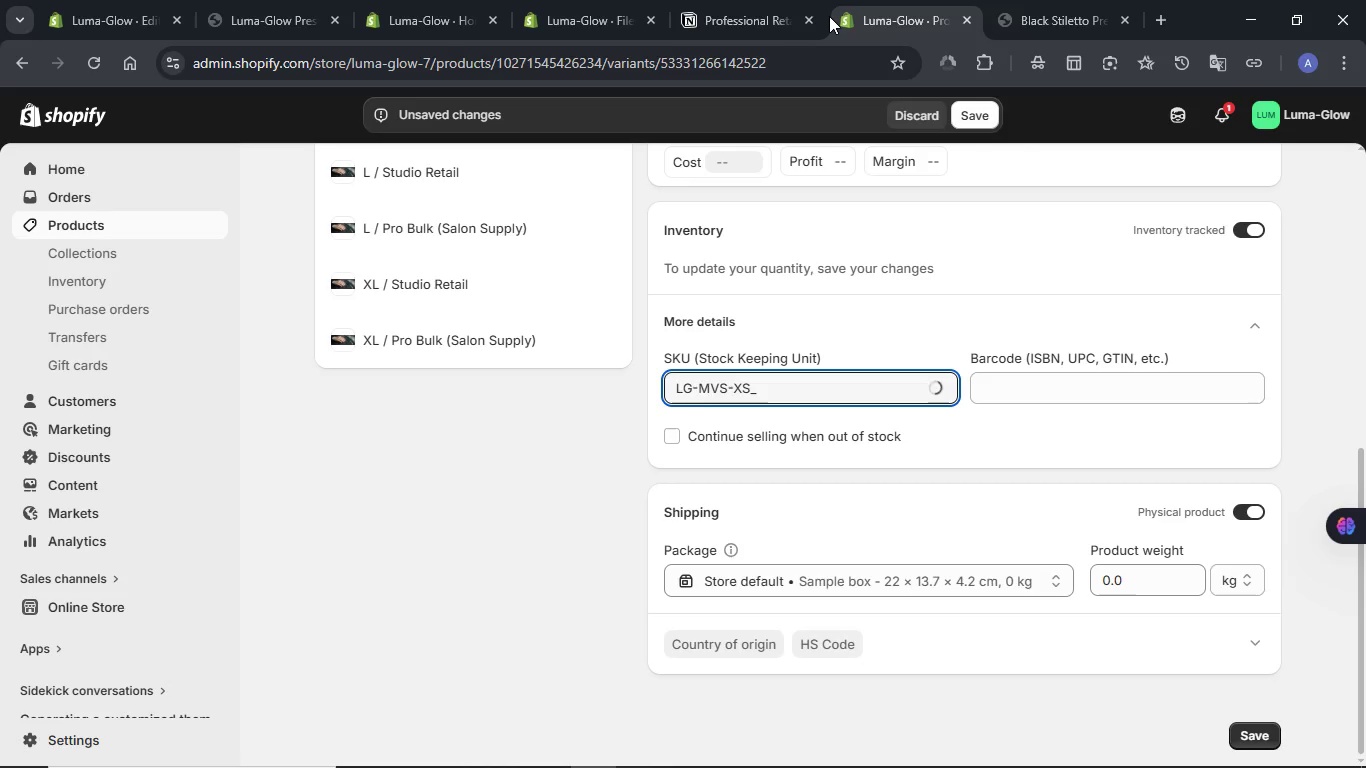 
key(Backspace)
 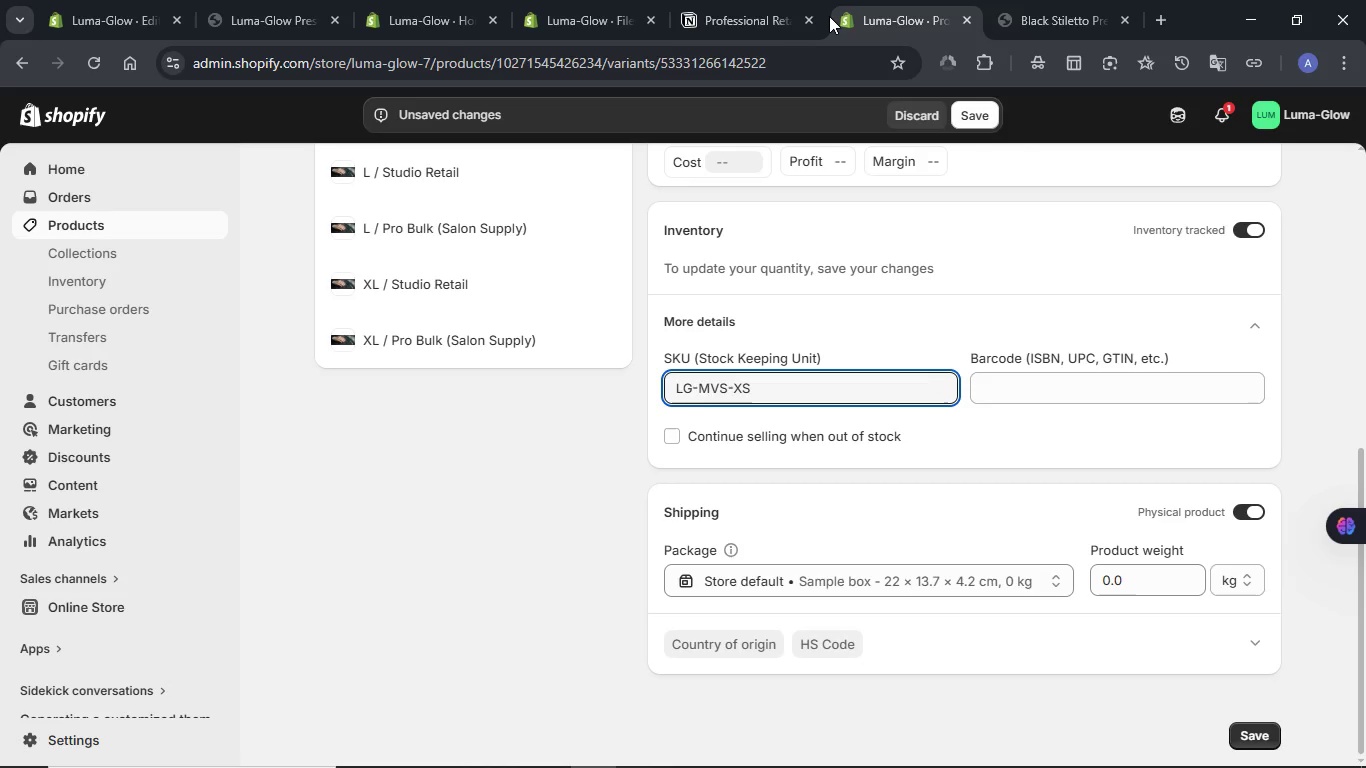 
key(Minus)
 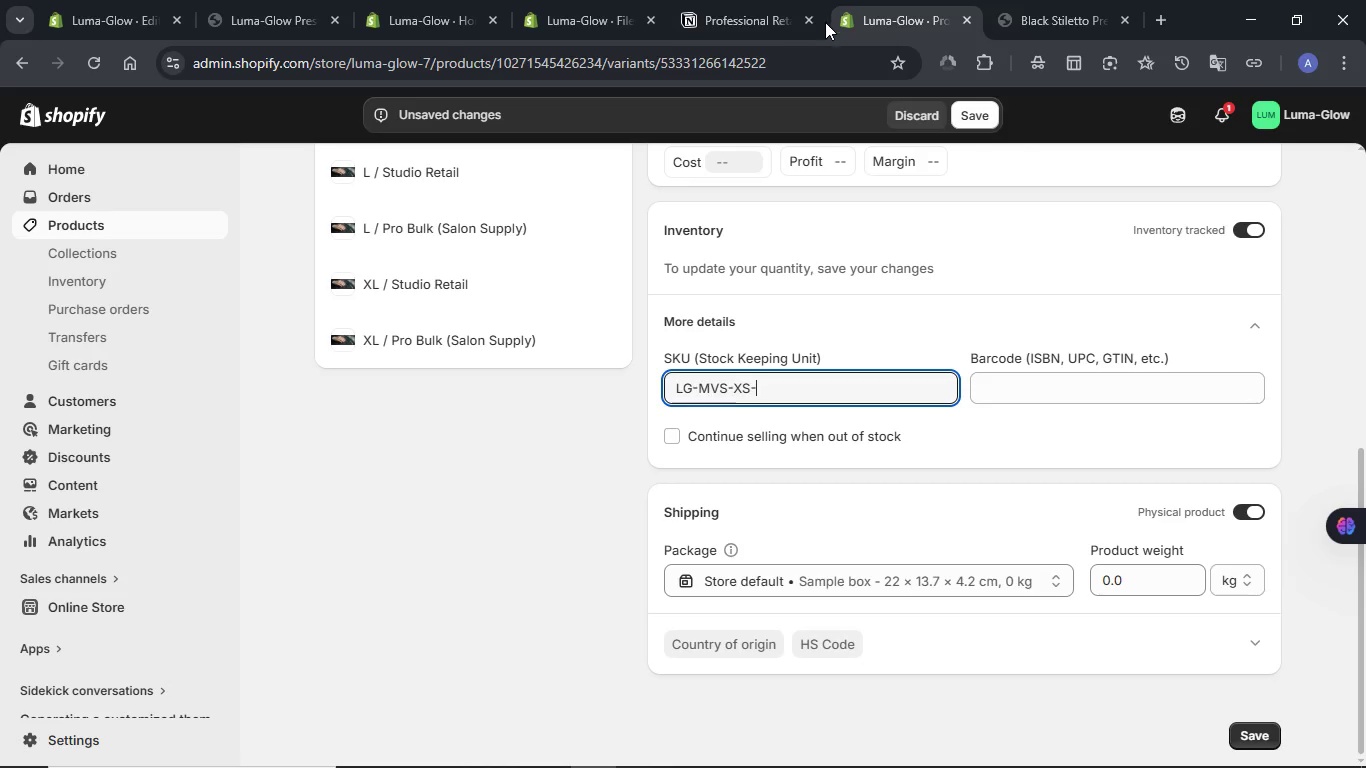 
scroll: coordinate [789, 346], scroll_direction: up, amount: 4.0
 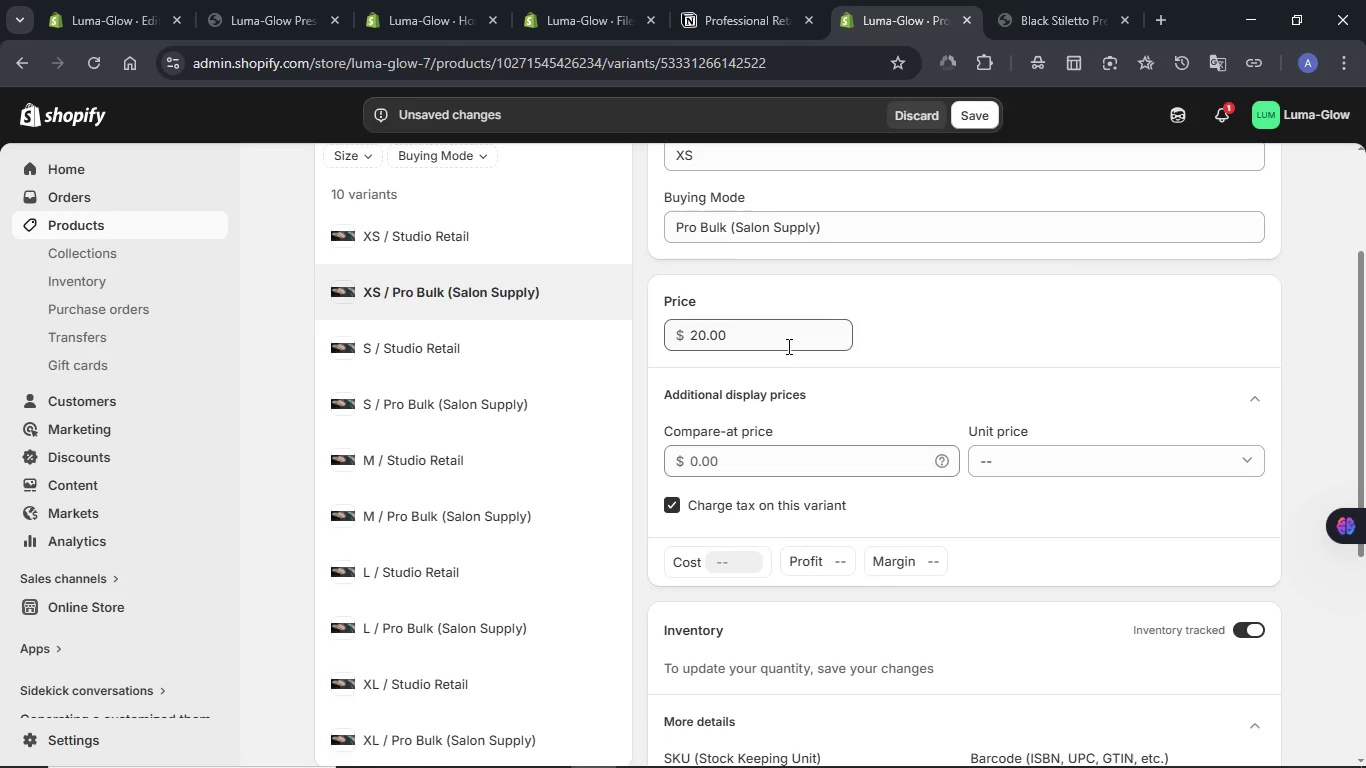 
scroll: coordinate [787, 346], scroll_direction: down, amount: 2.0
 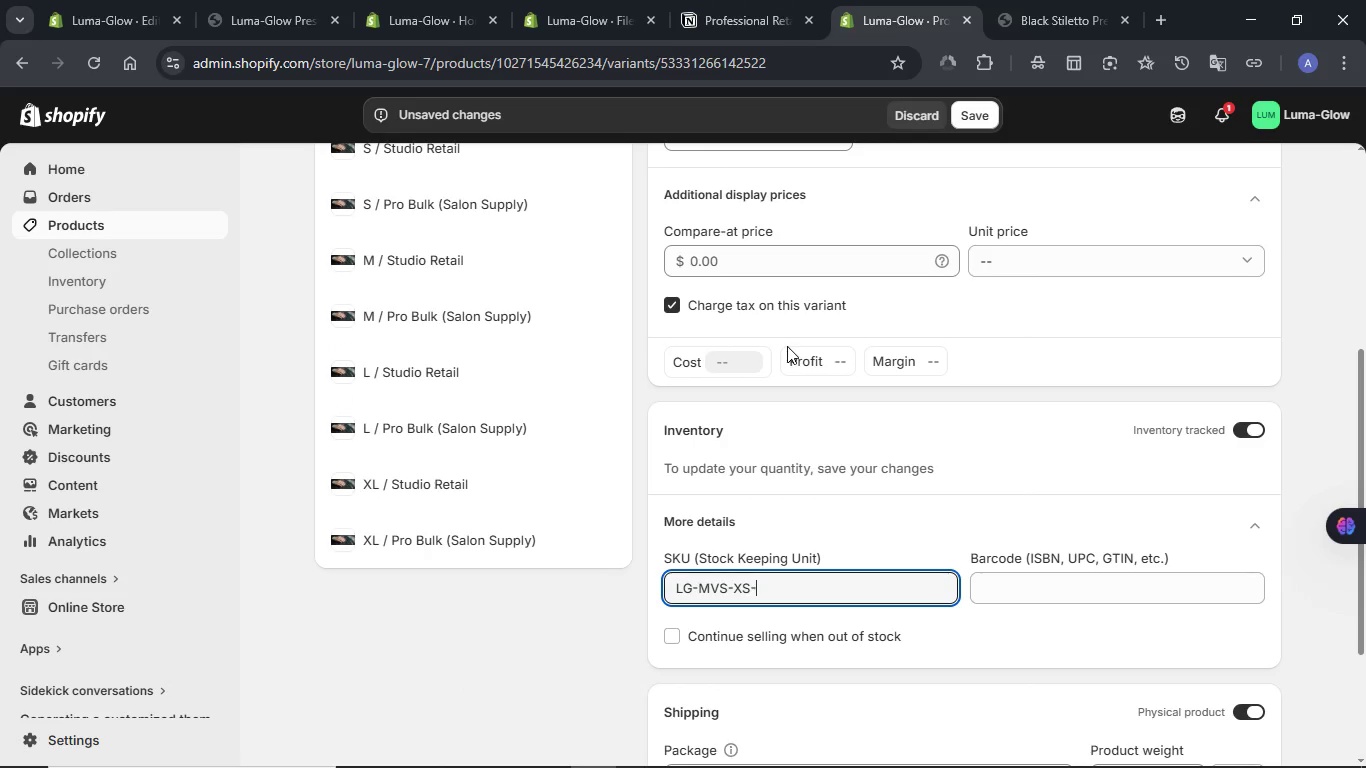 
key(Shift+P)
 